 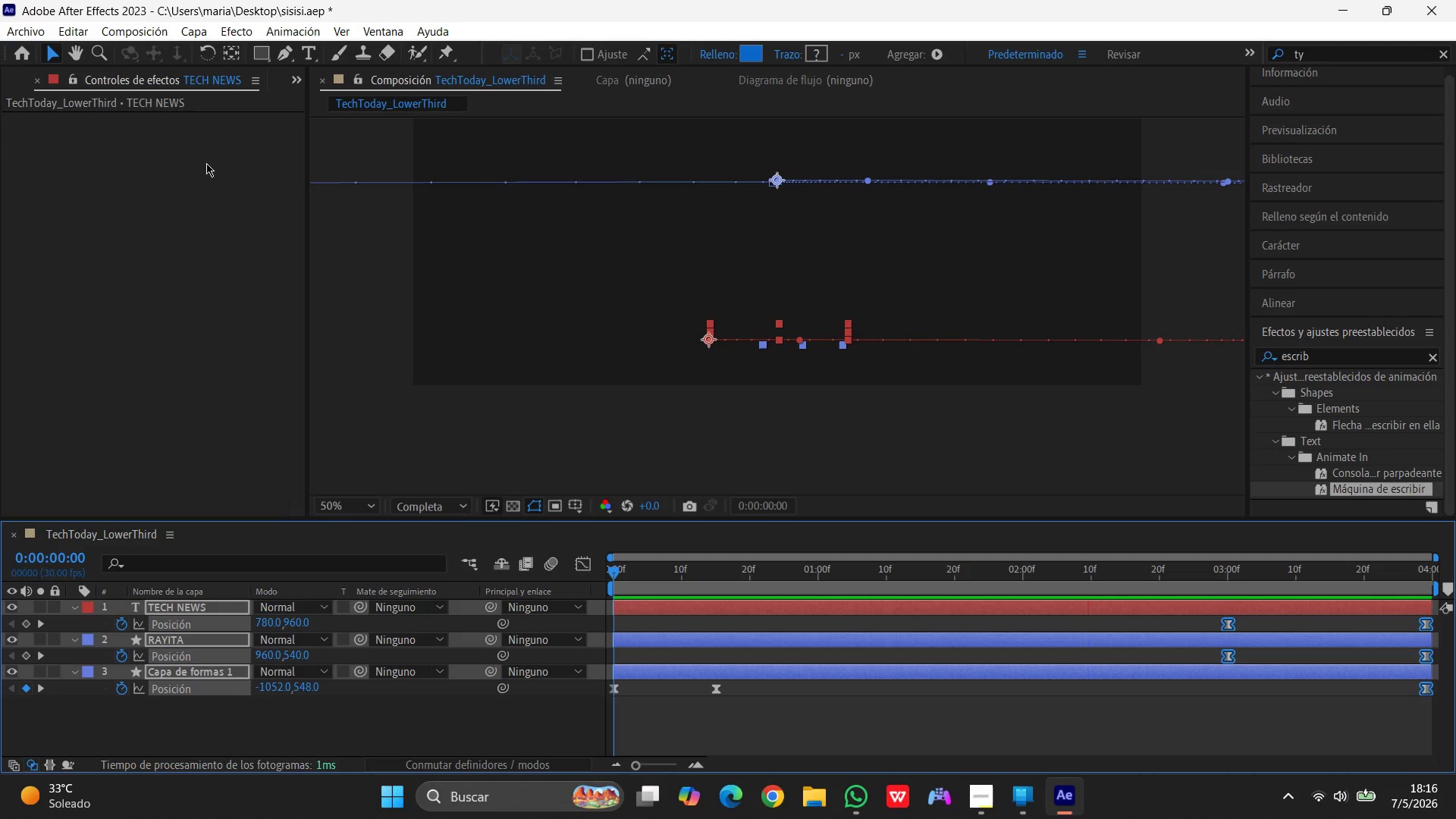 
left_click([344, 316])
 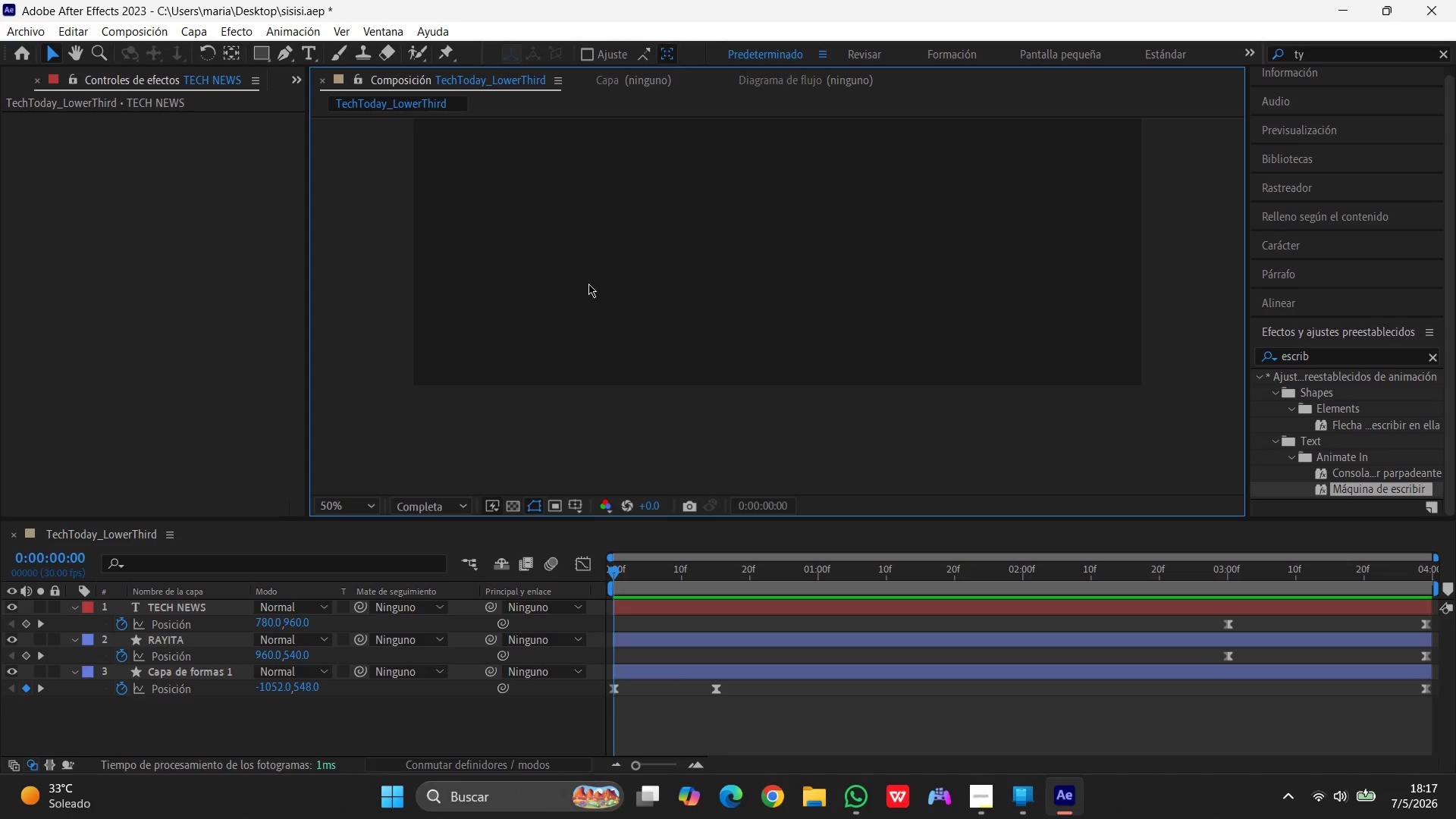 
wait(24.42)
 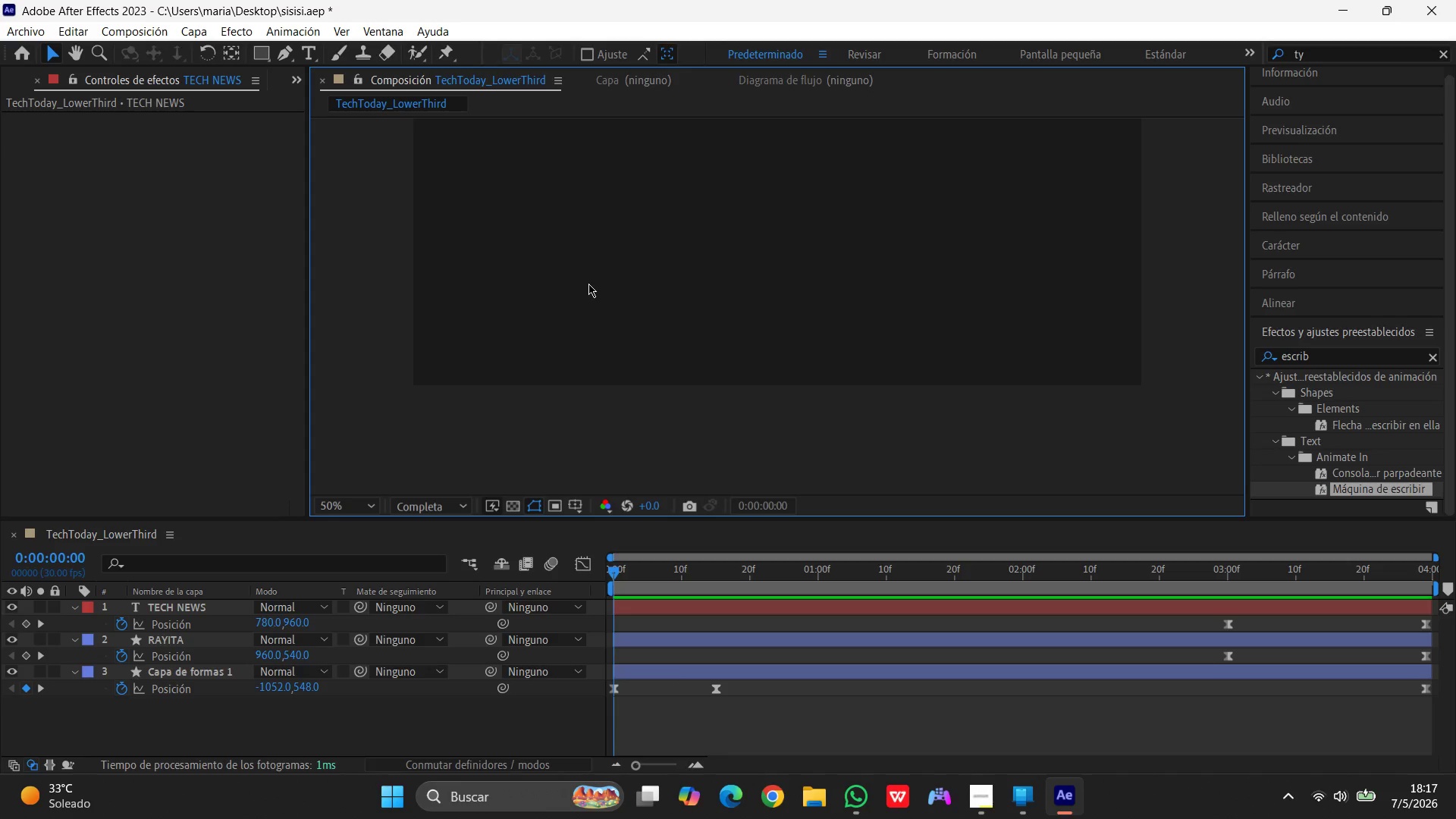 
left_click([14, 33])
 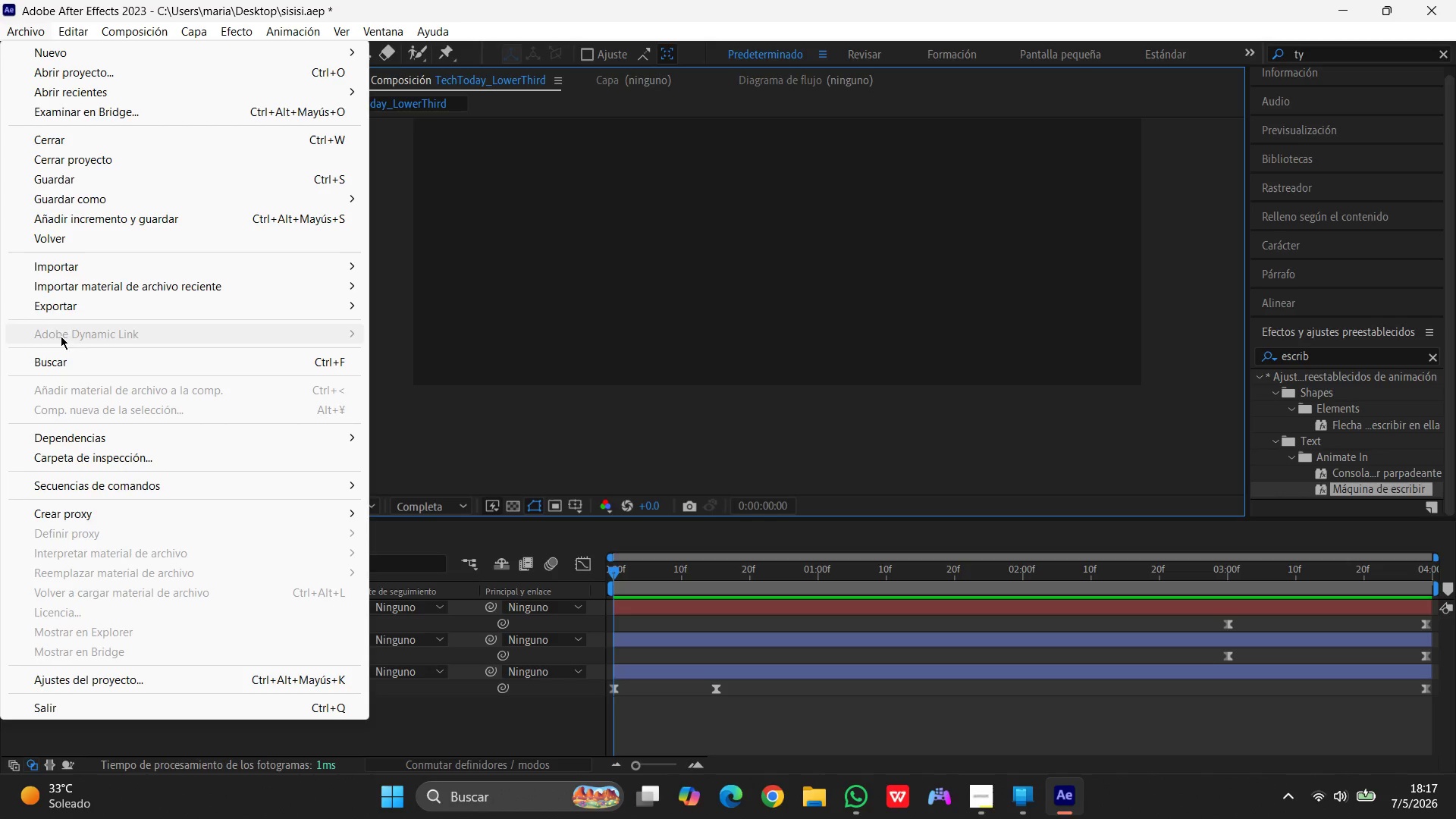 
left_click([64, 308])
 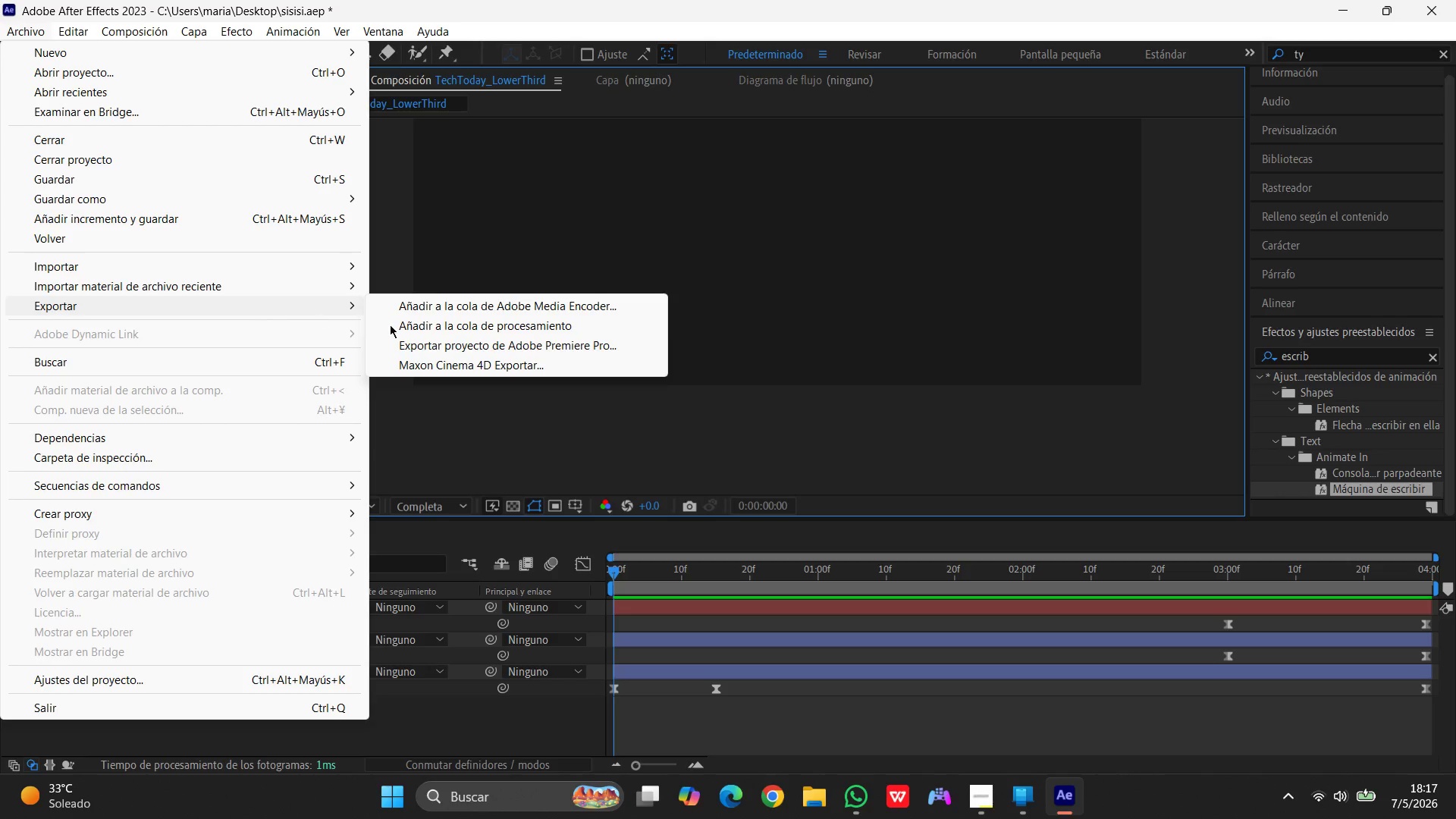 
left_click([451, 323])
 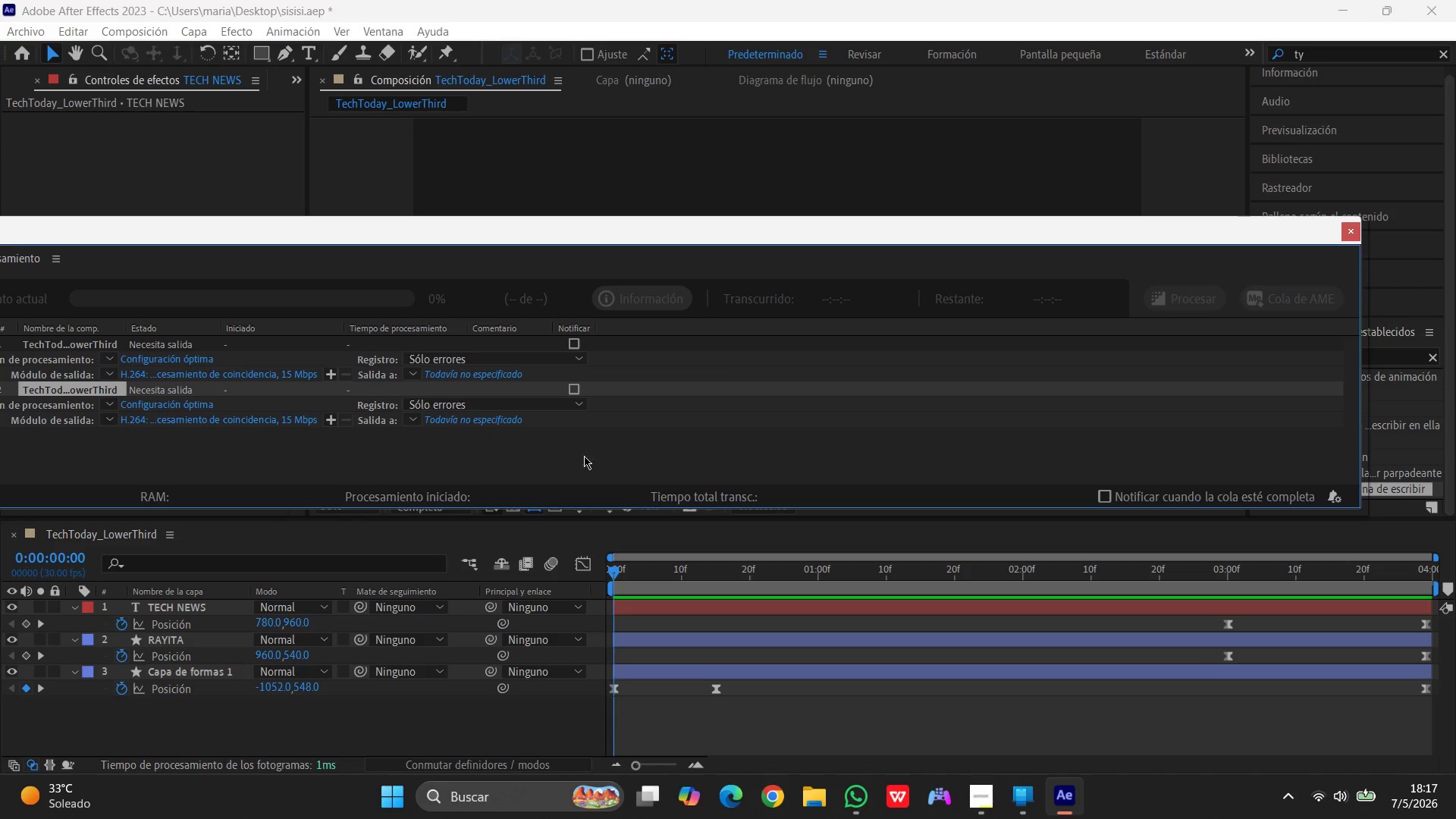 
wait(6.89)
 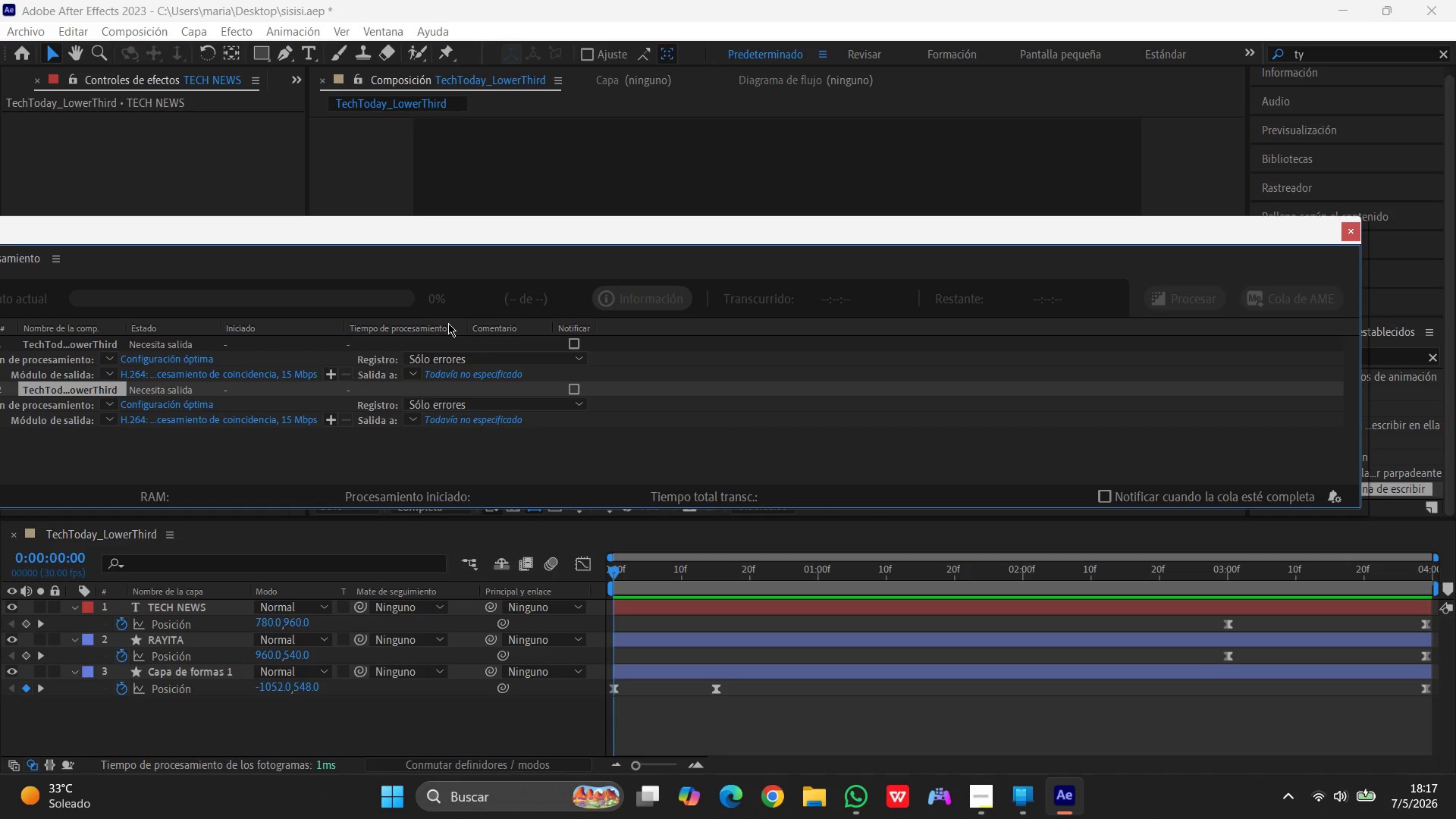 
left_click_drag(start_coordinate=[228, 236], to_coordinate=[349, 227])
 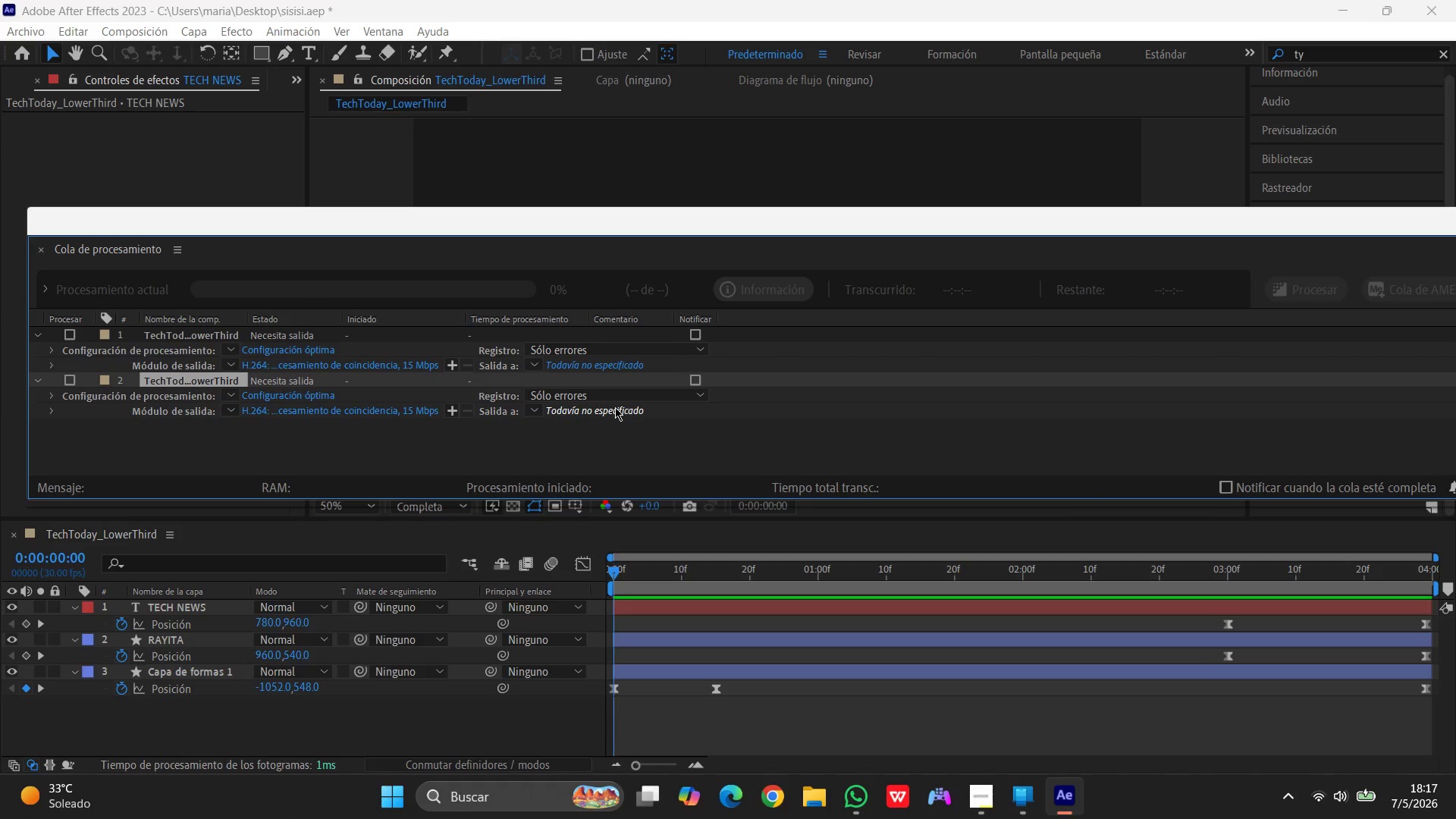 
left_click([617, 407])
 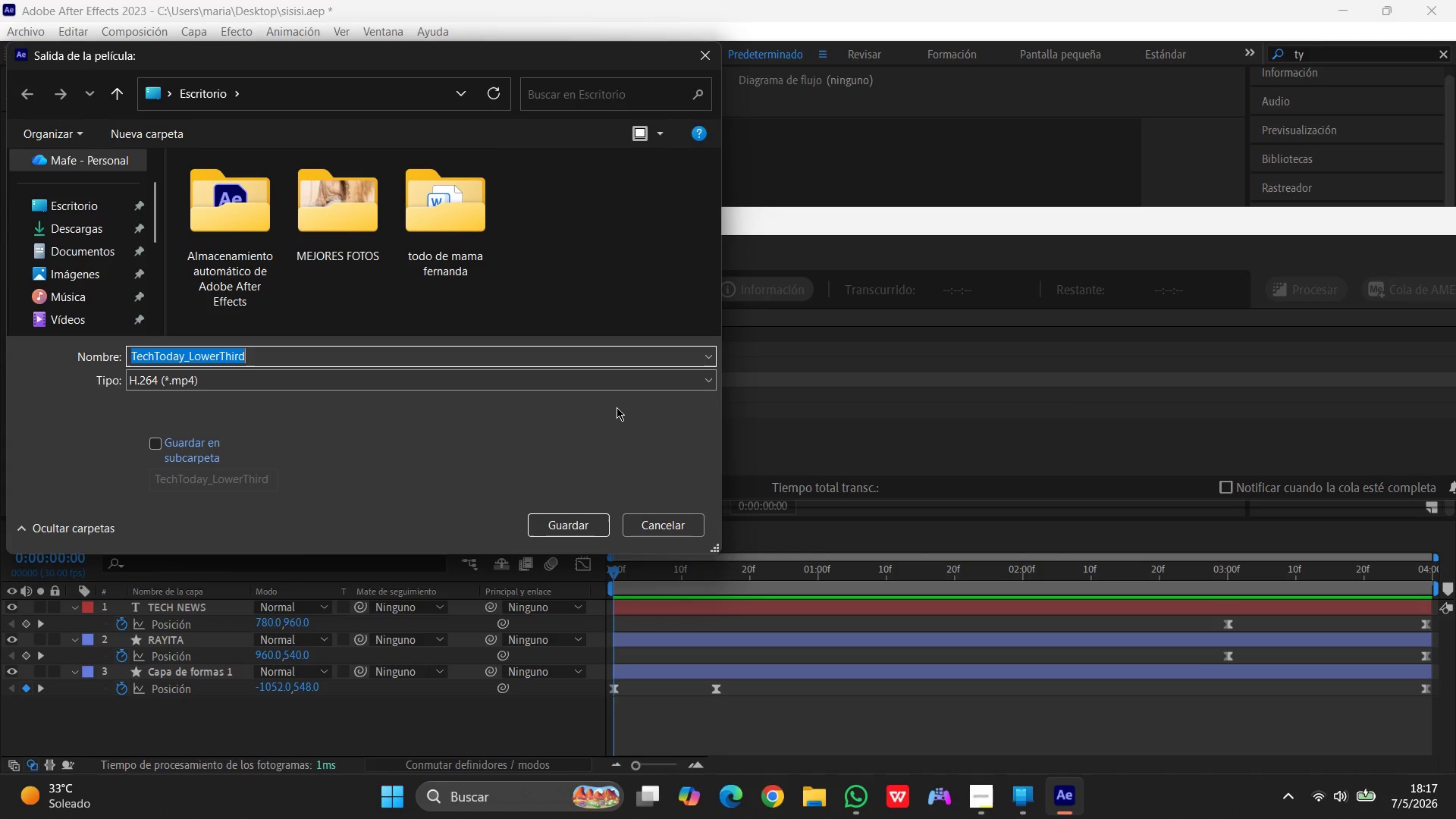 
wait(13.7)
 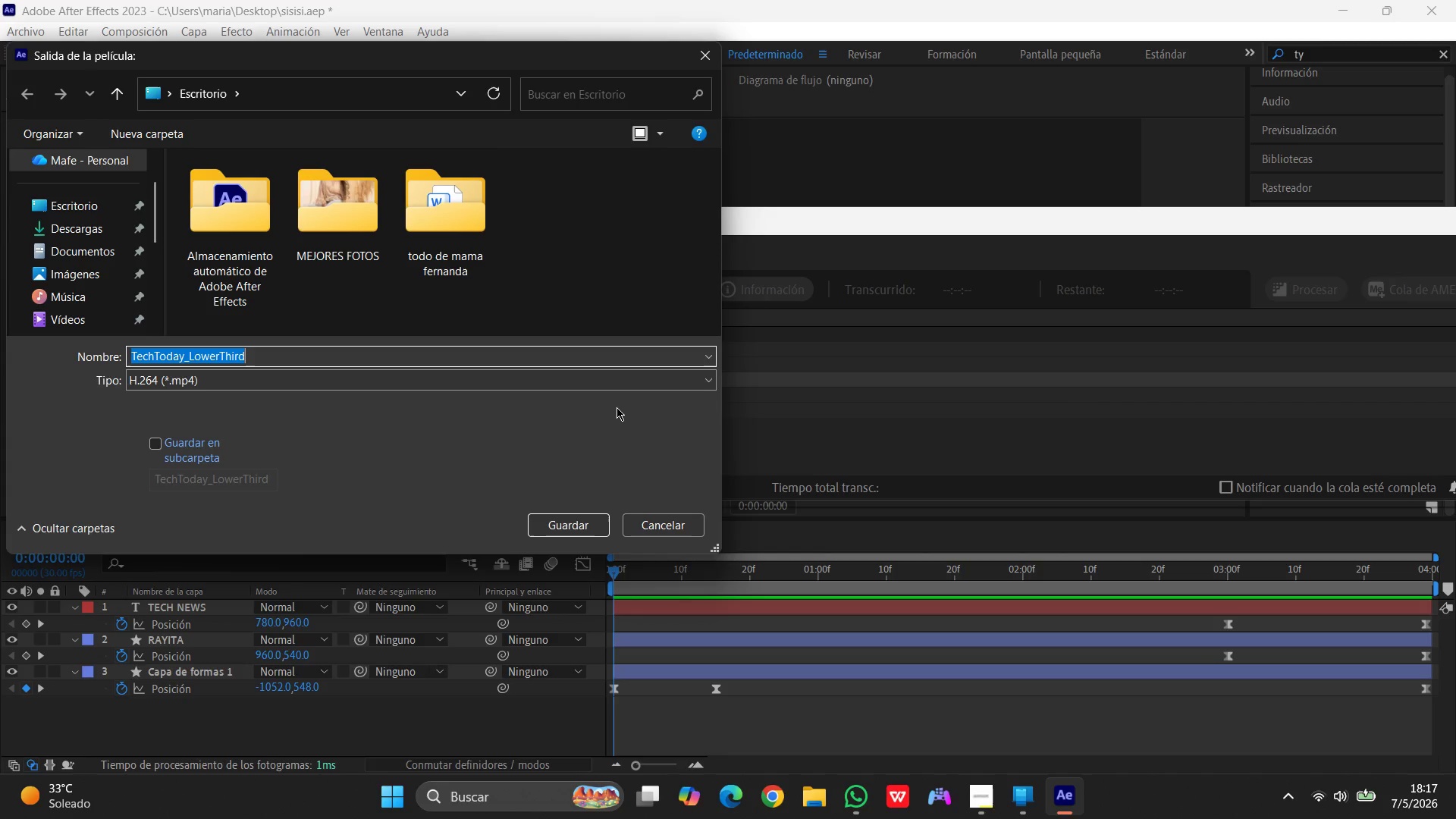 
left_click([308, 359])
 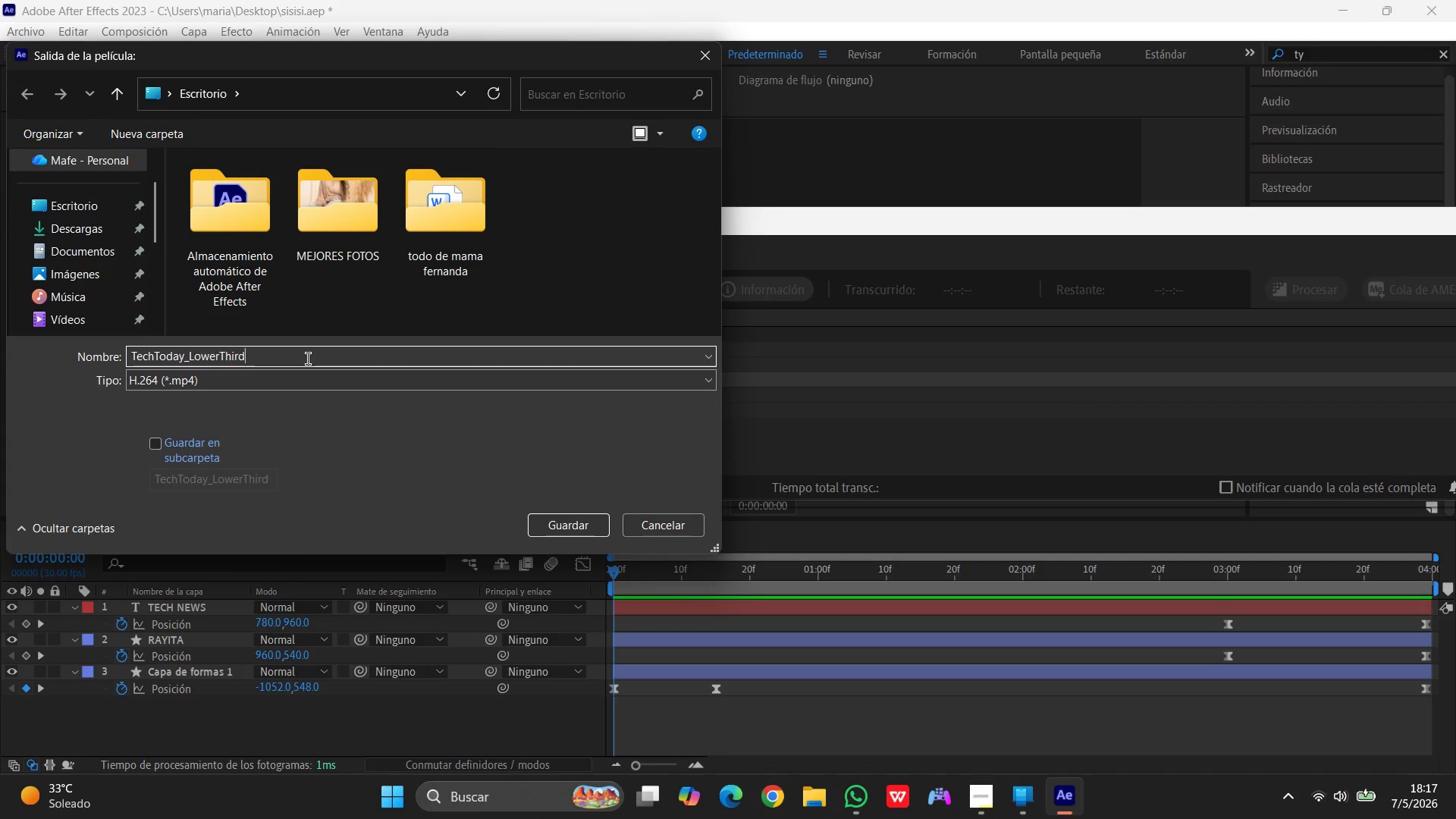 
type(_PREVIEW)
 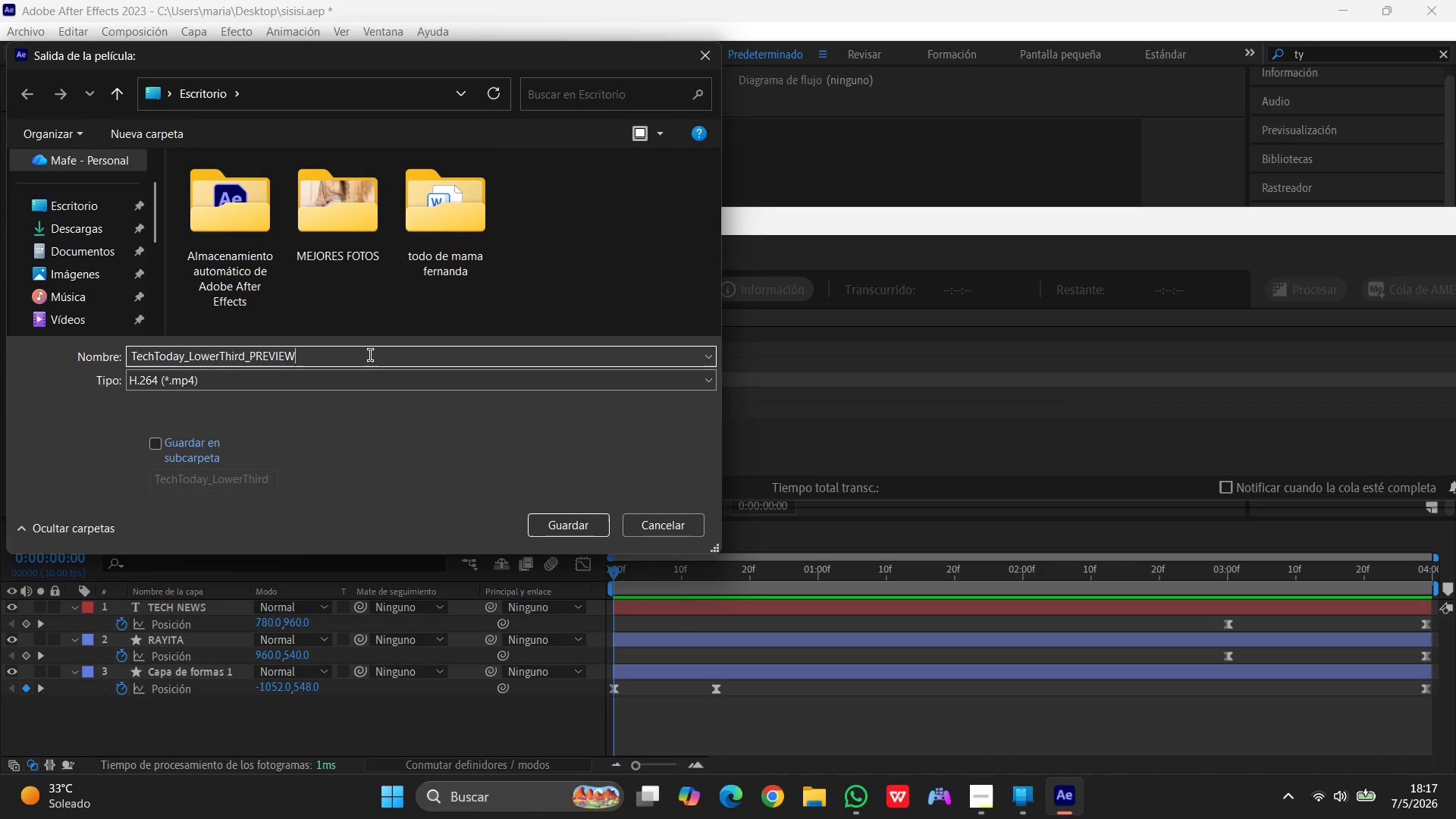 
left_click_drag(start_coordinate=[370, 355], to_coordinate=[81, 340])
 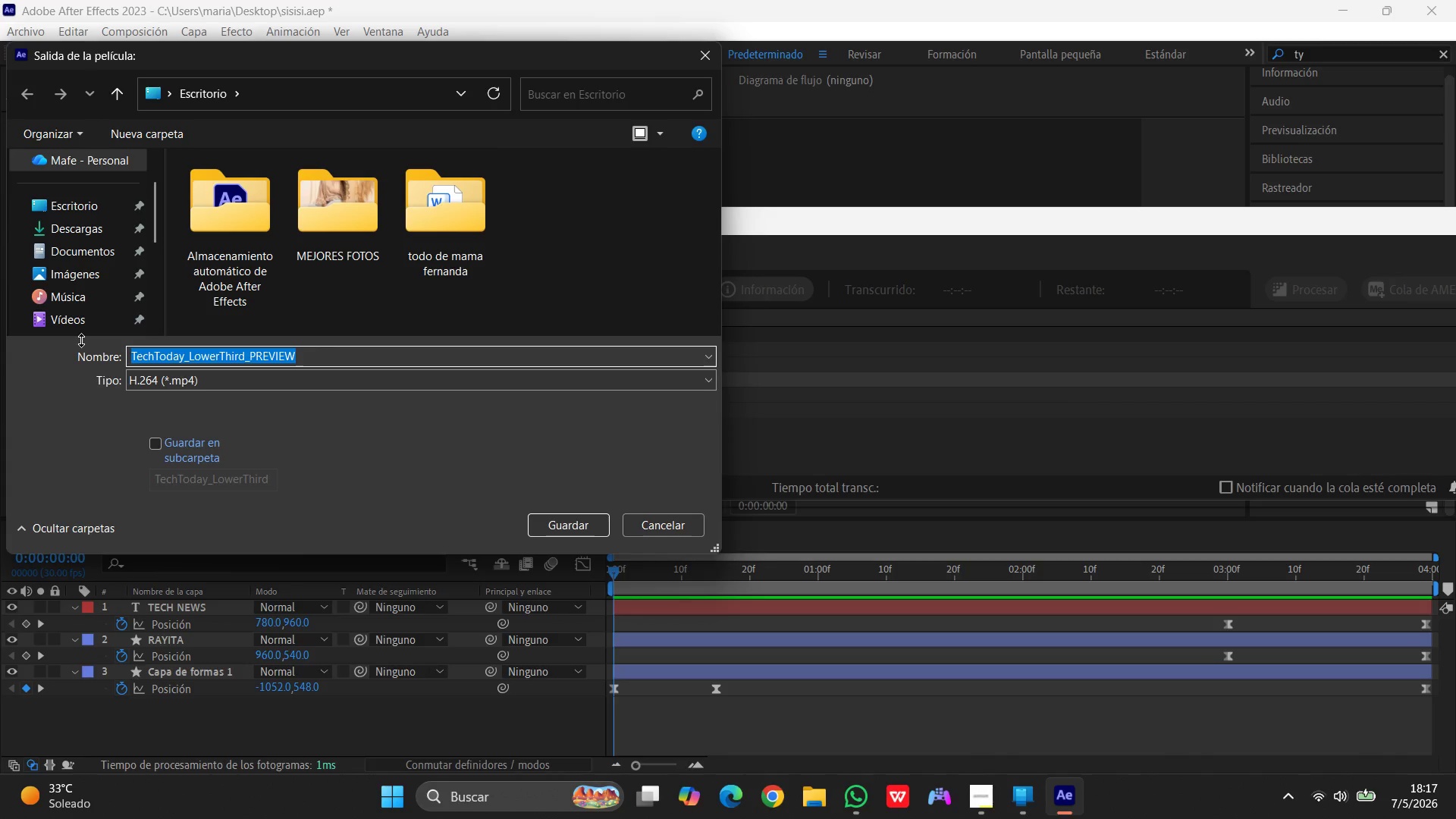 
key(Control+C)
 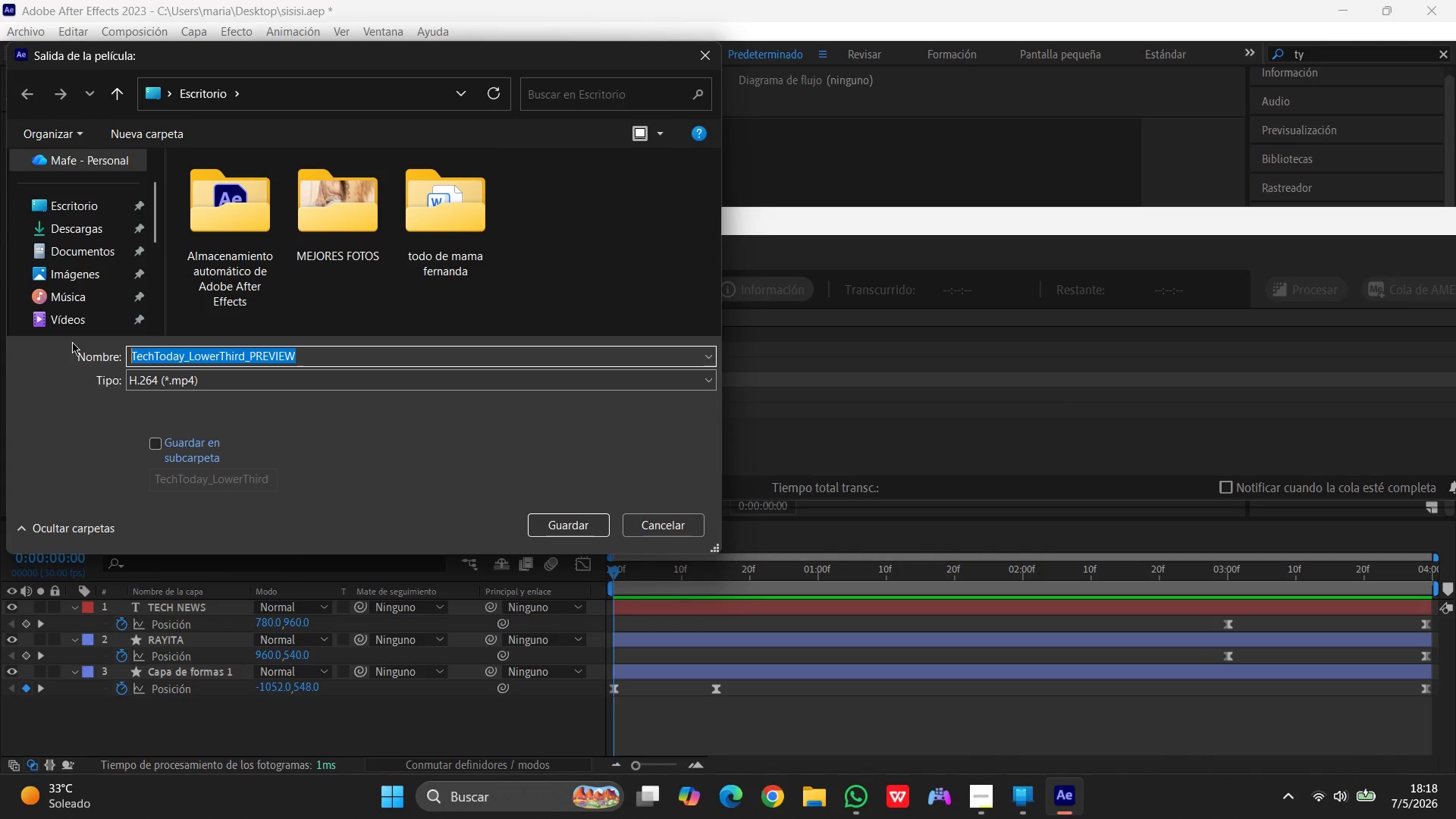 
wait(11.5)
 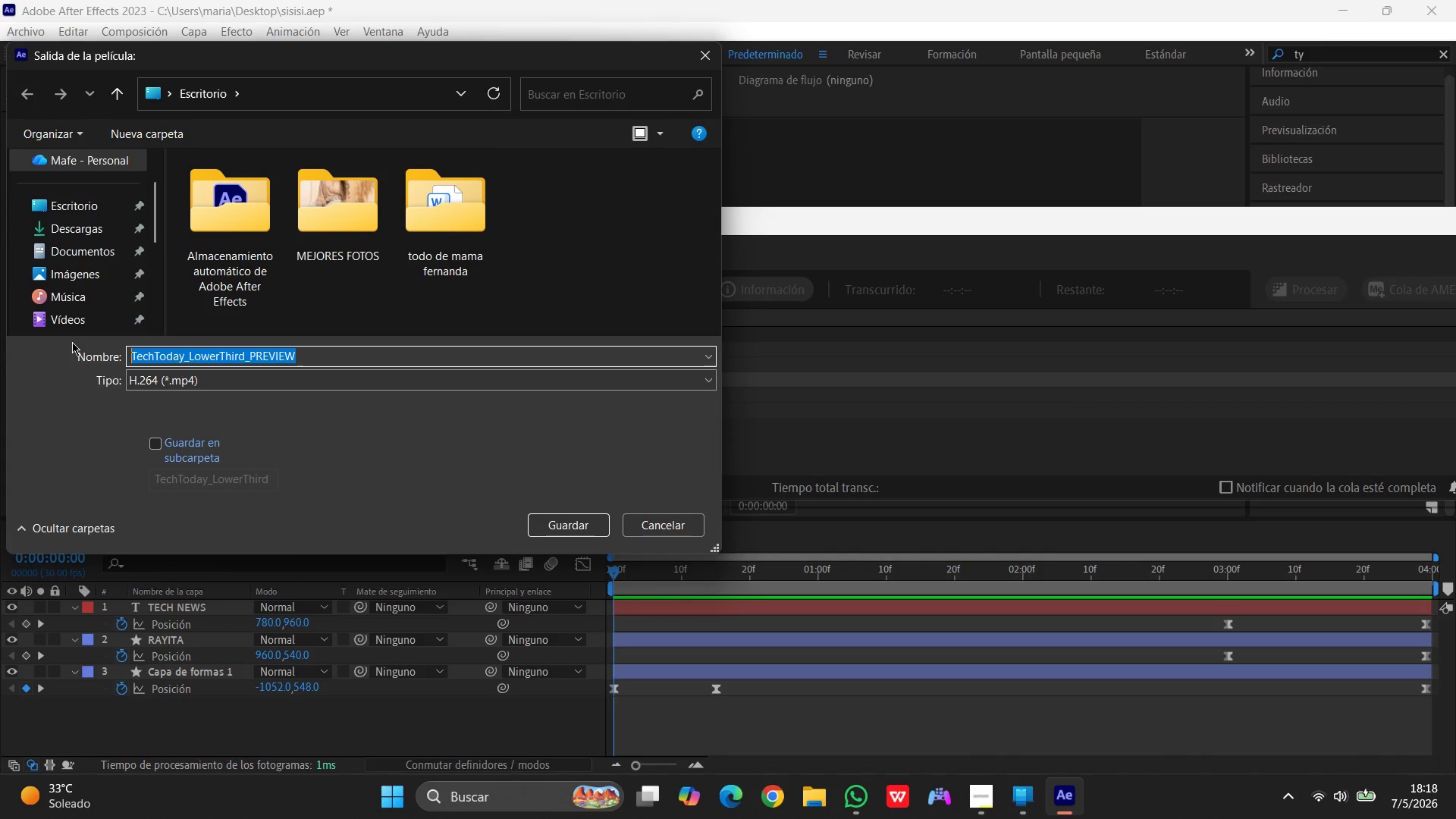 
left_click([573, 521])
 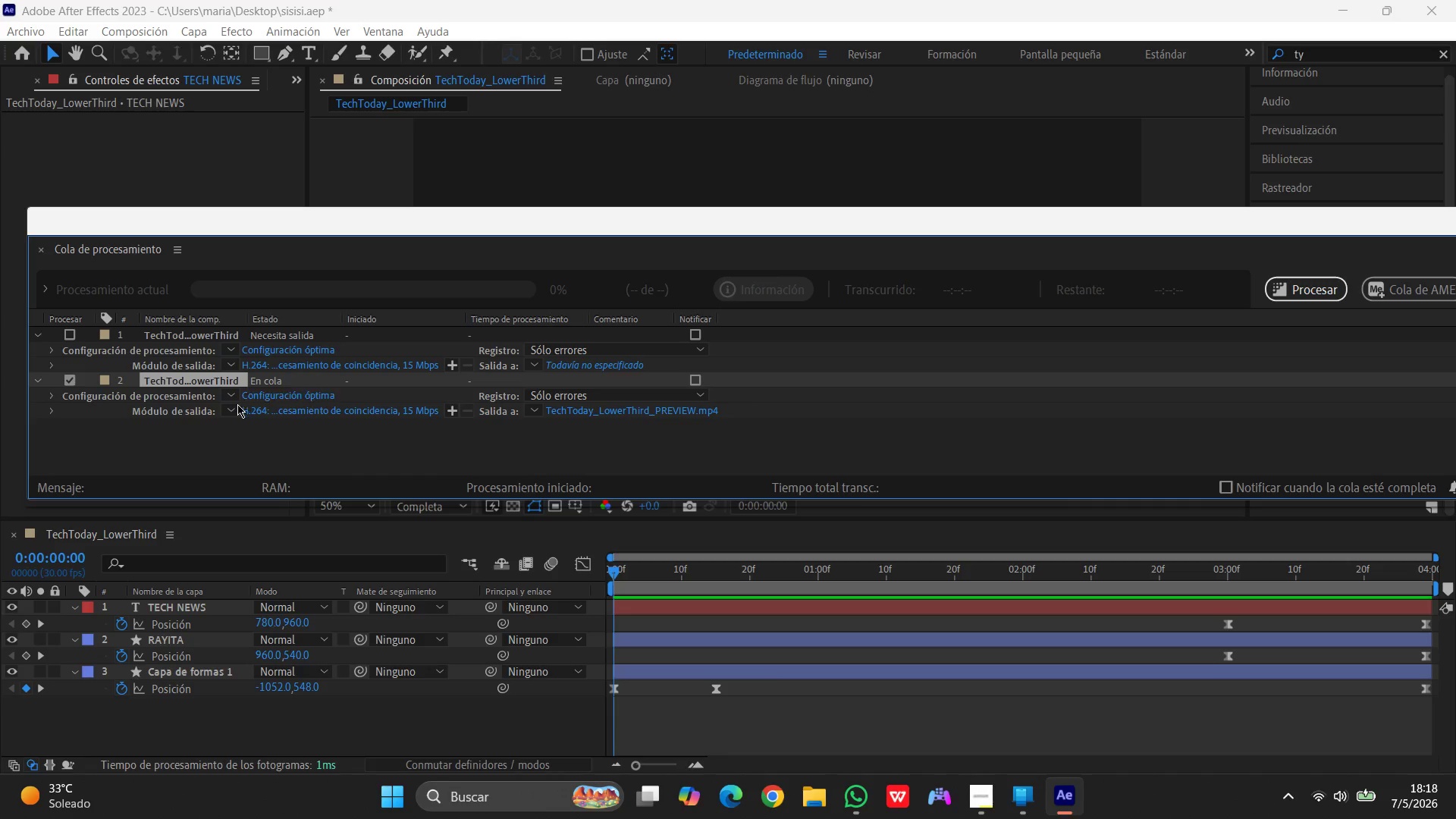 
left_click([234, 412])
 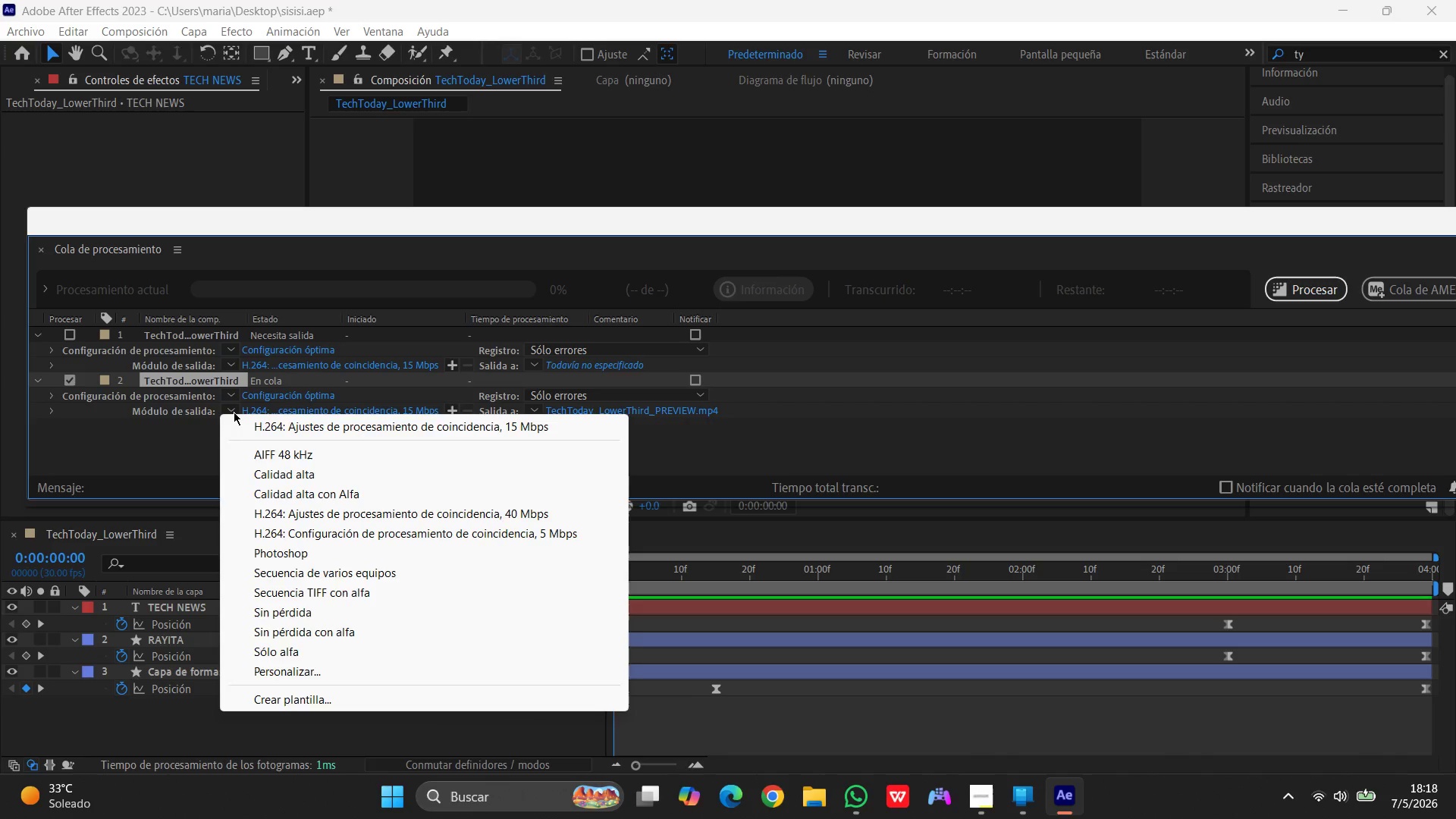 
left_click([234, 412])
 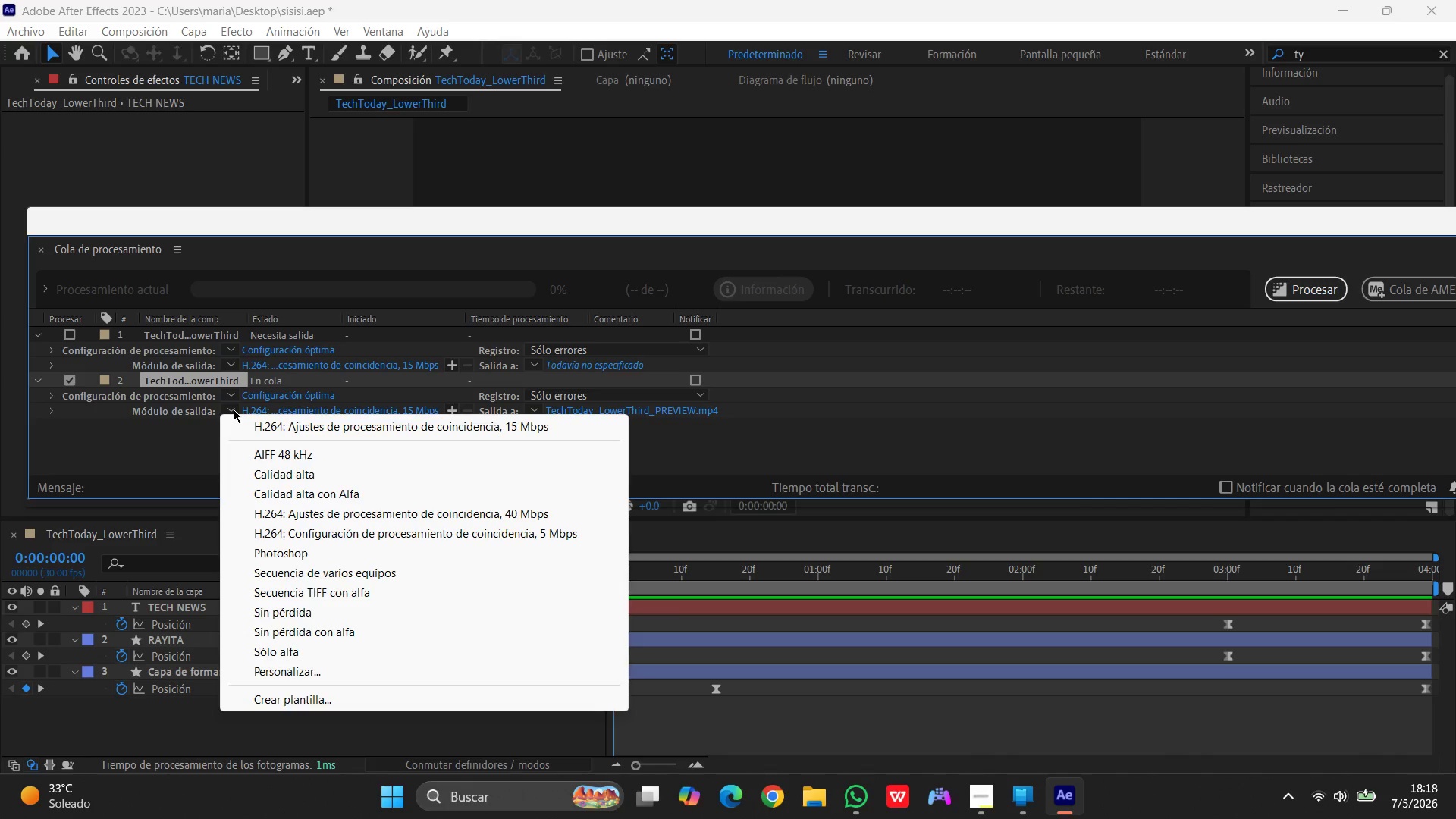 
wait(6.5)
 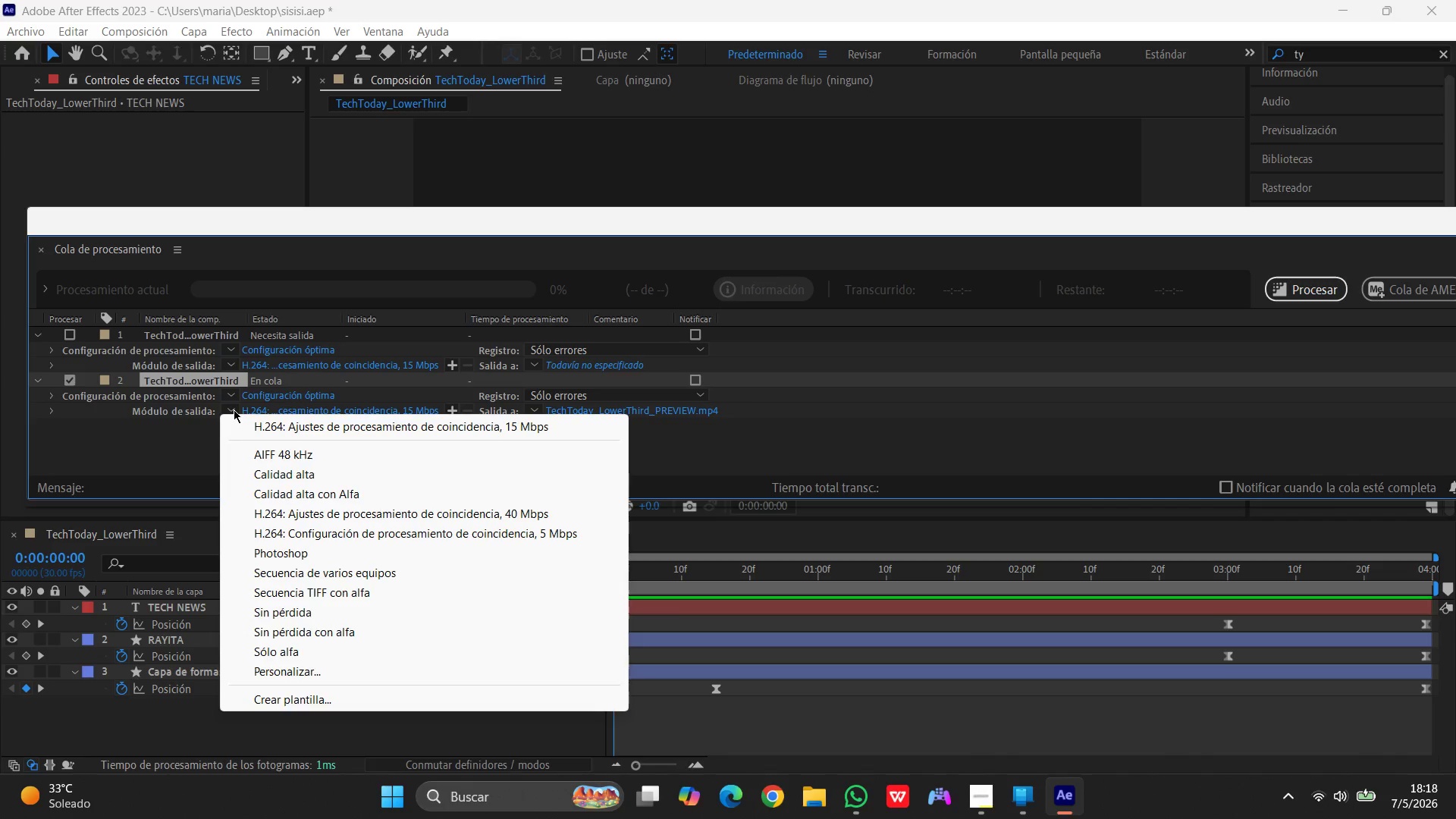 
left_click([230, 397])
 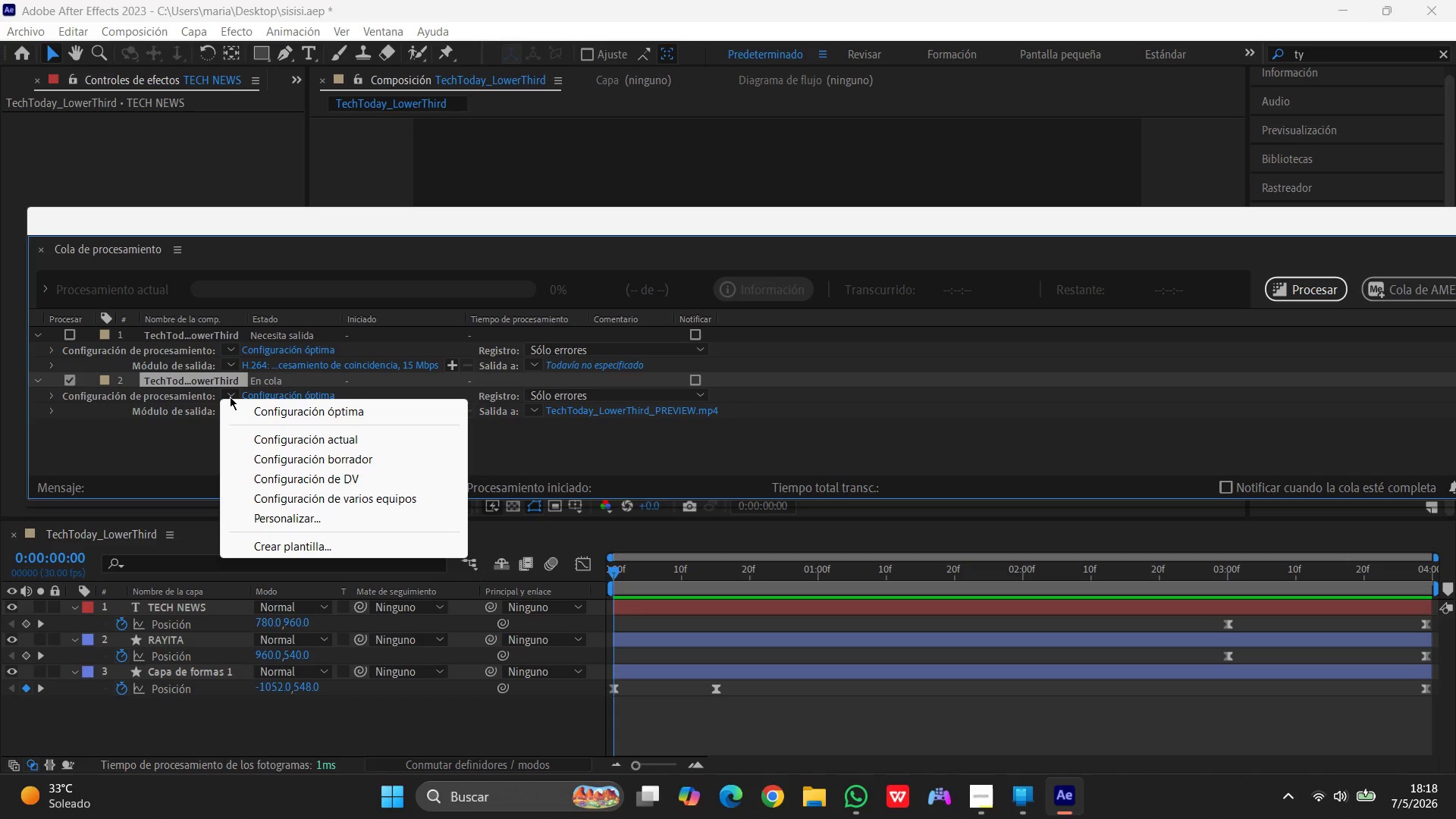 
wait(12.59)
 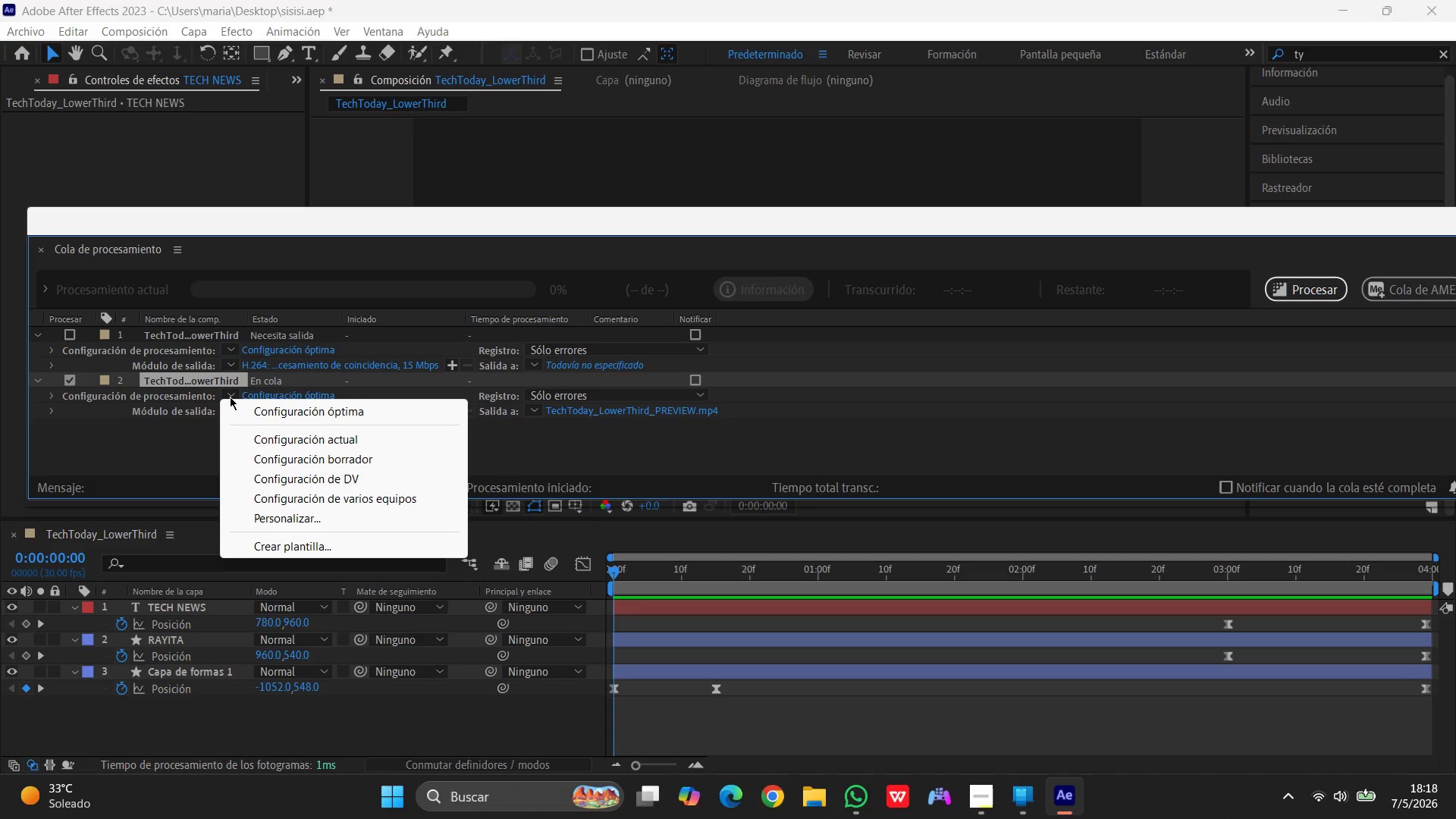 
left_click([161, 429])
 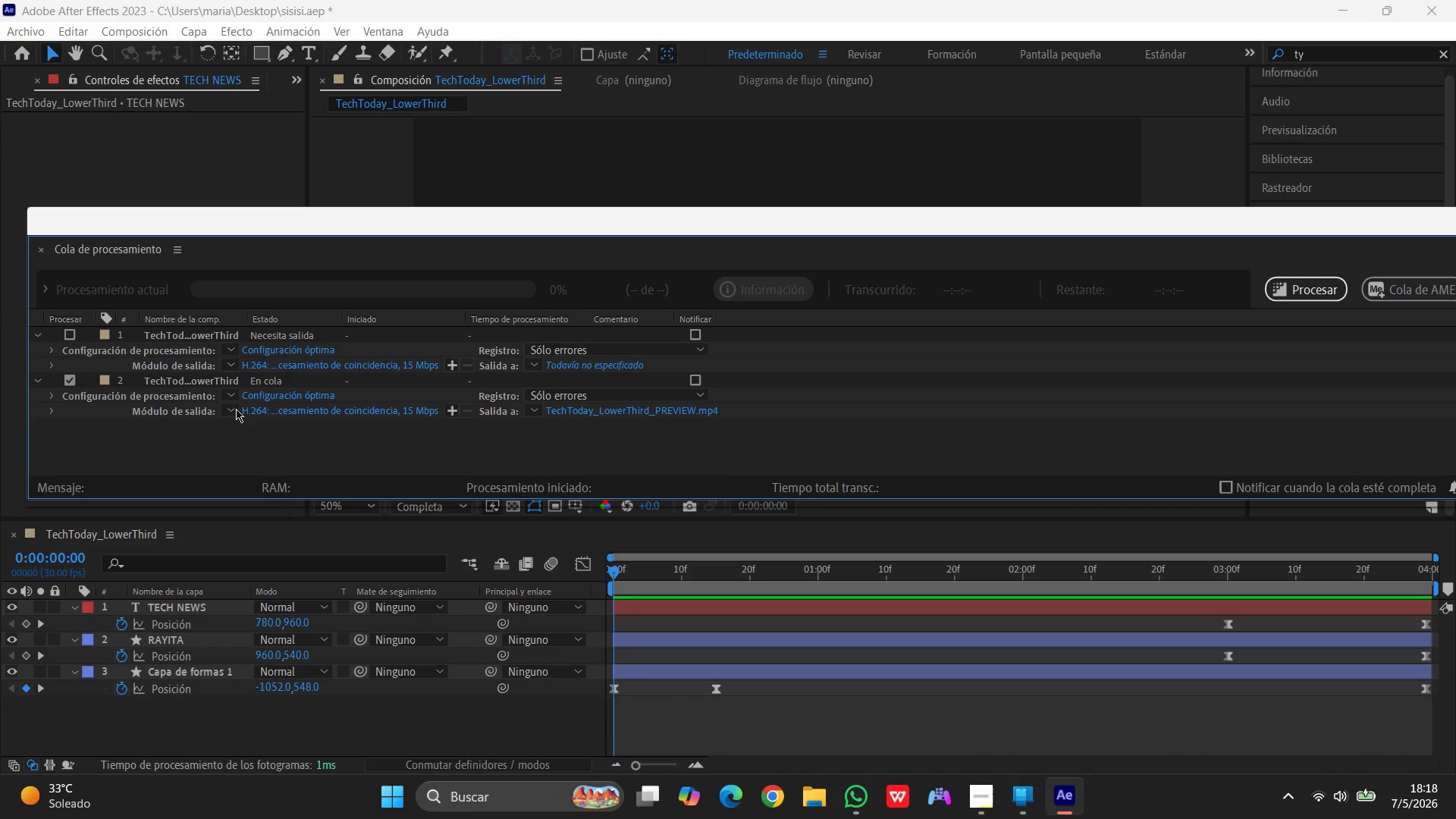 
left_click([235, 409])
 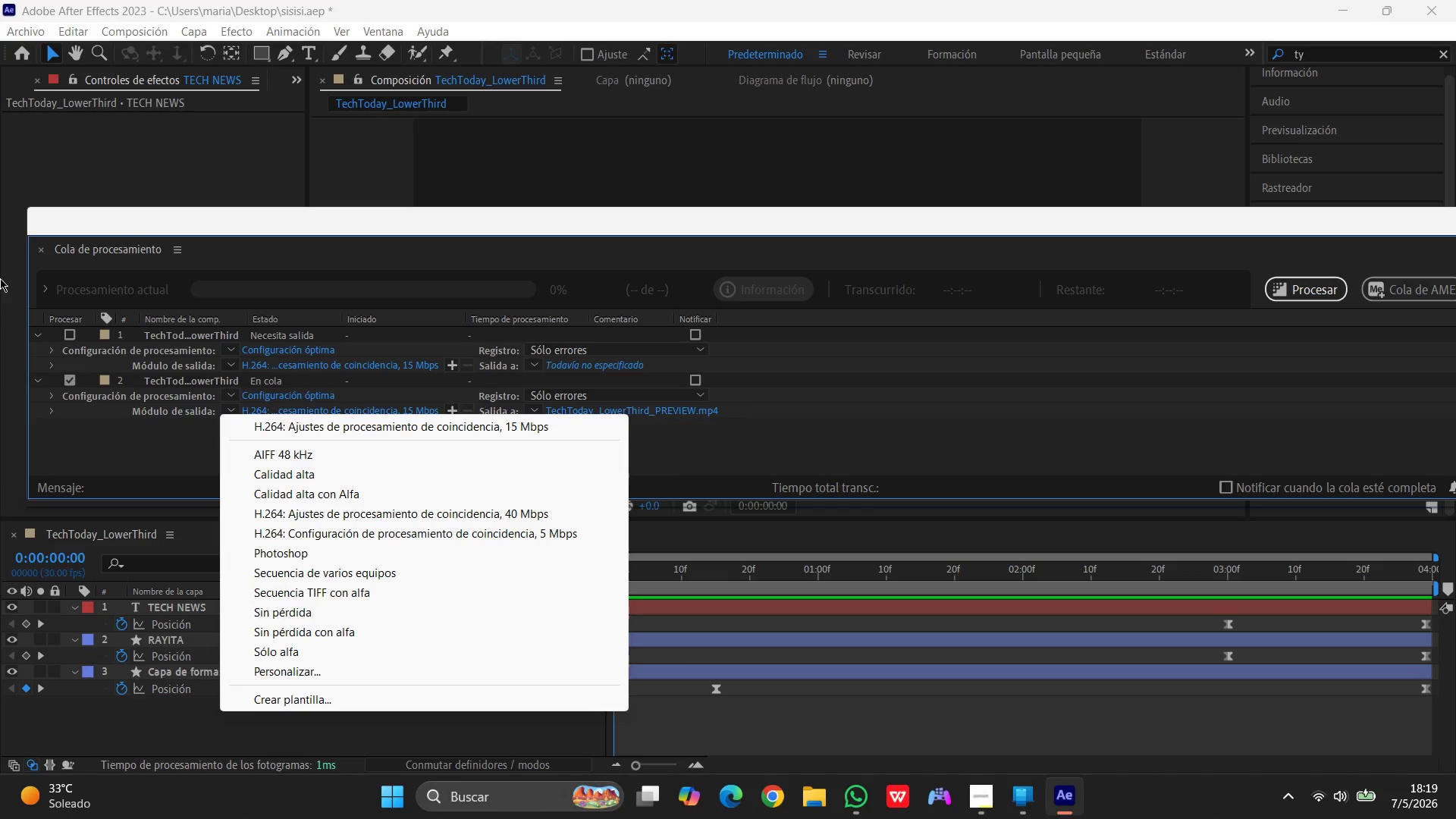 
wait(40.66)
 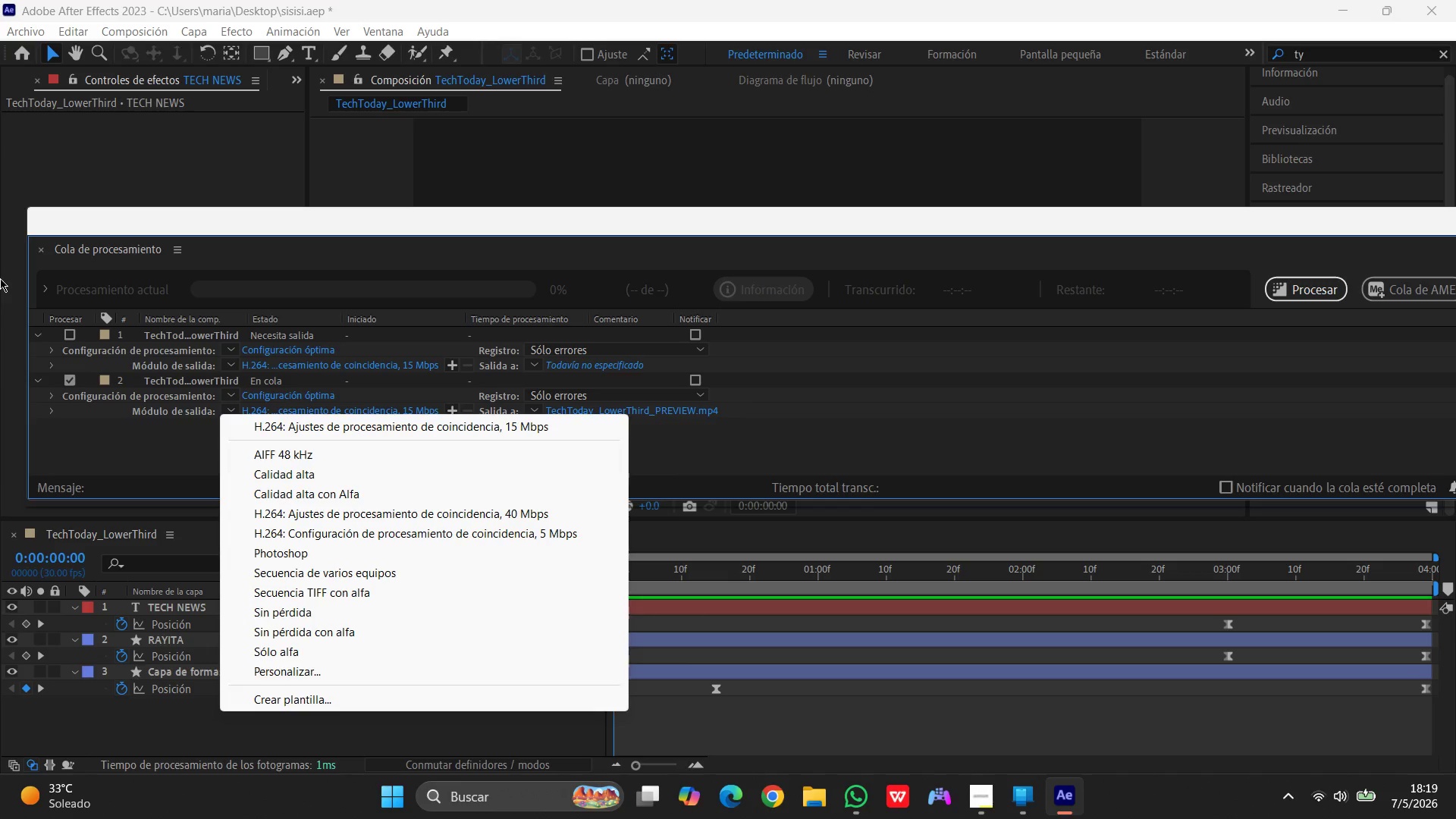 
scroll: coordinate [305, 438], scroll_direction: down, amount: 2.0
 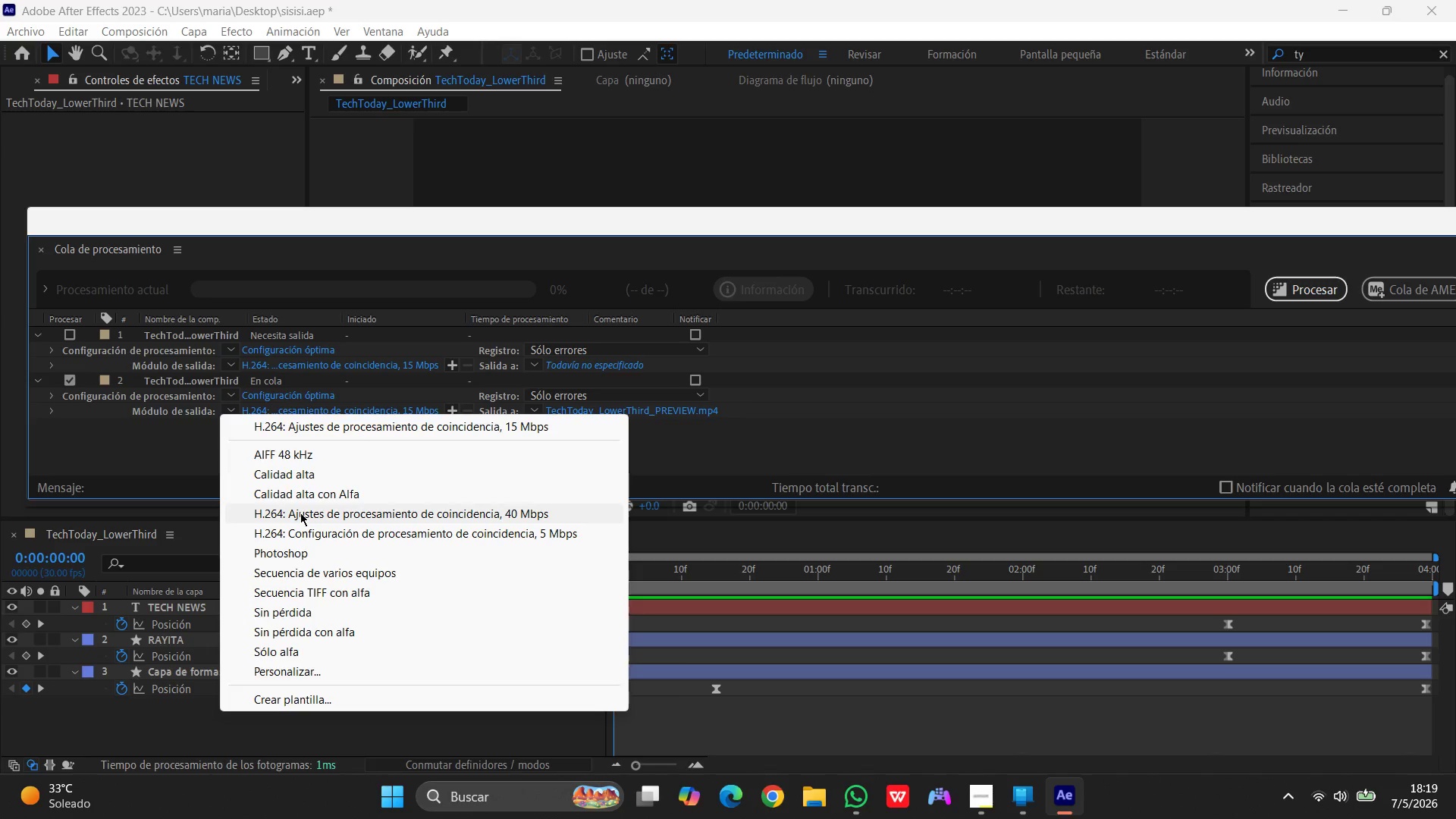 
wait(28.58)
 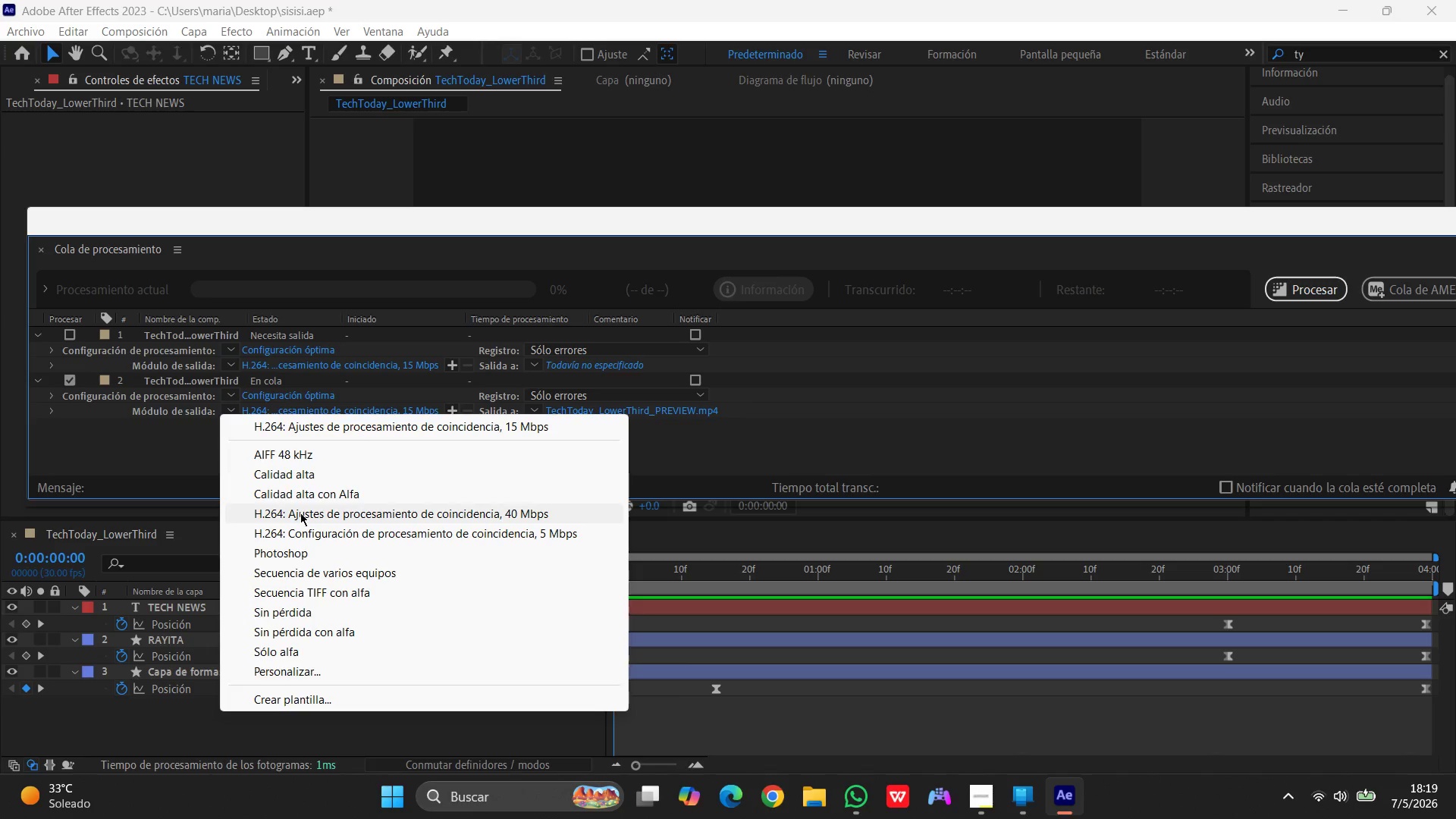 
left_click_drag(start_coordinate=[313, 37], to_coordinate=[1402, 818])
 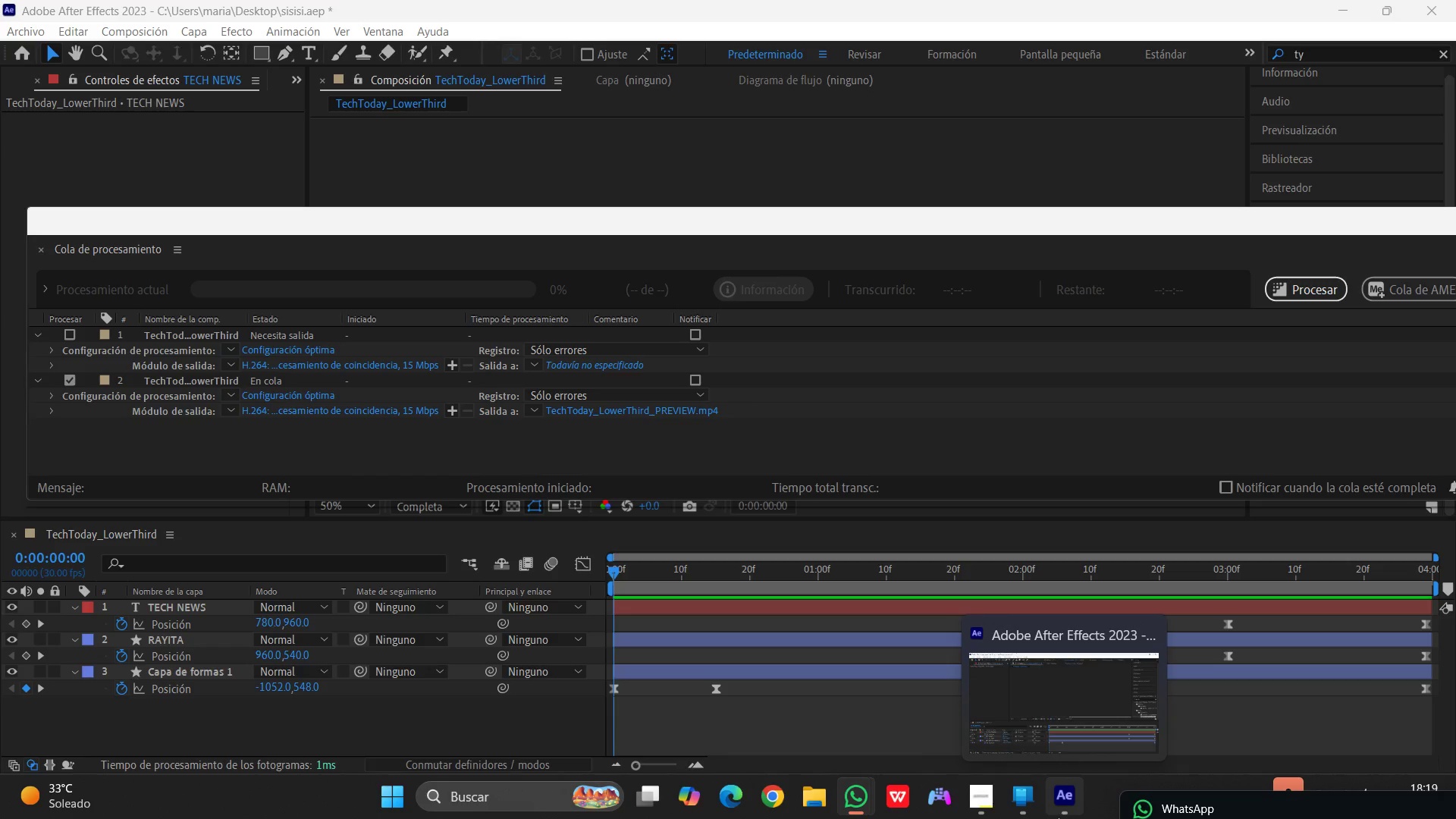 
wait(11.02)
 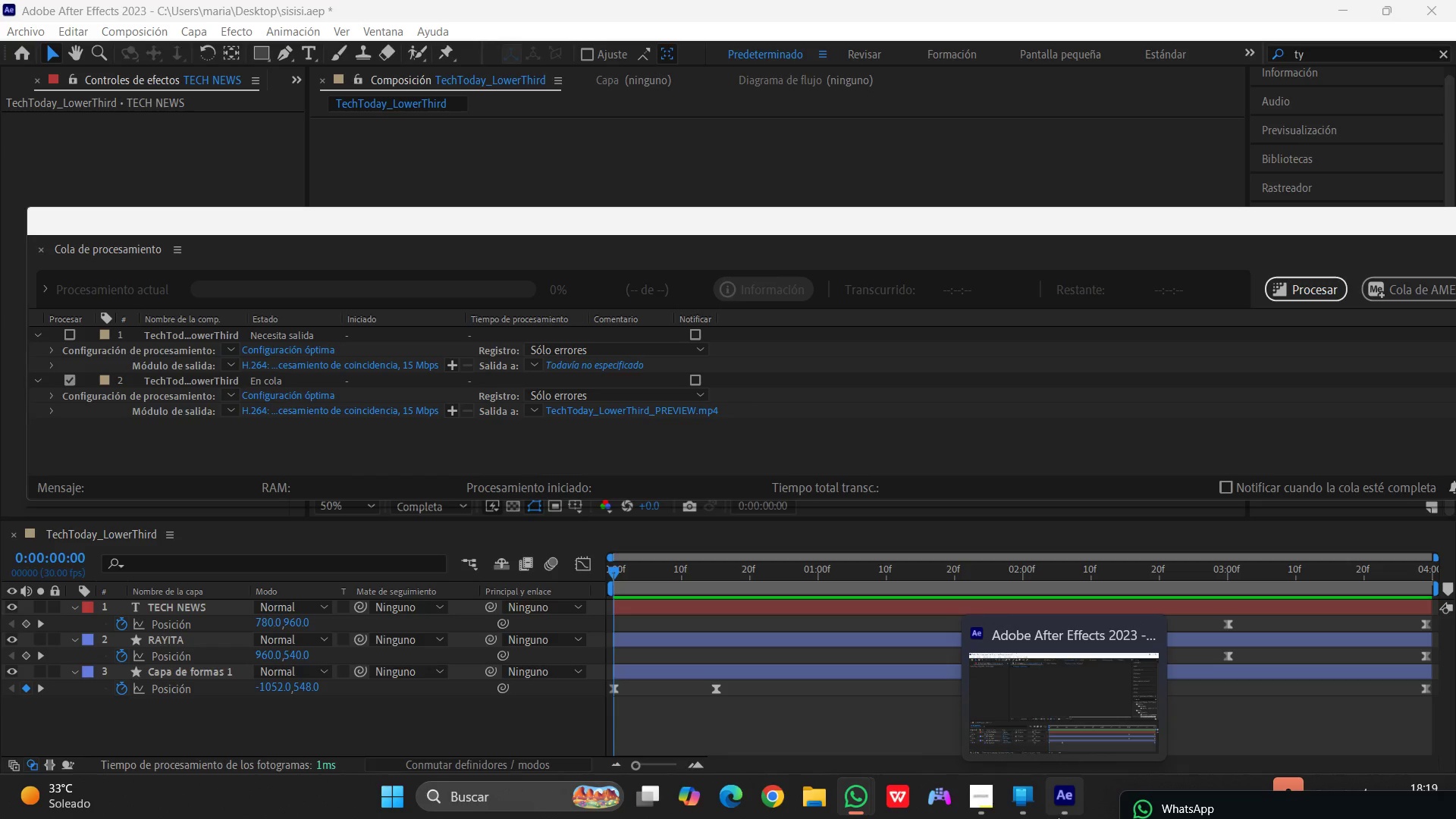 
left_click([1316, 285])
 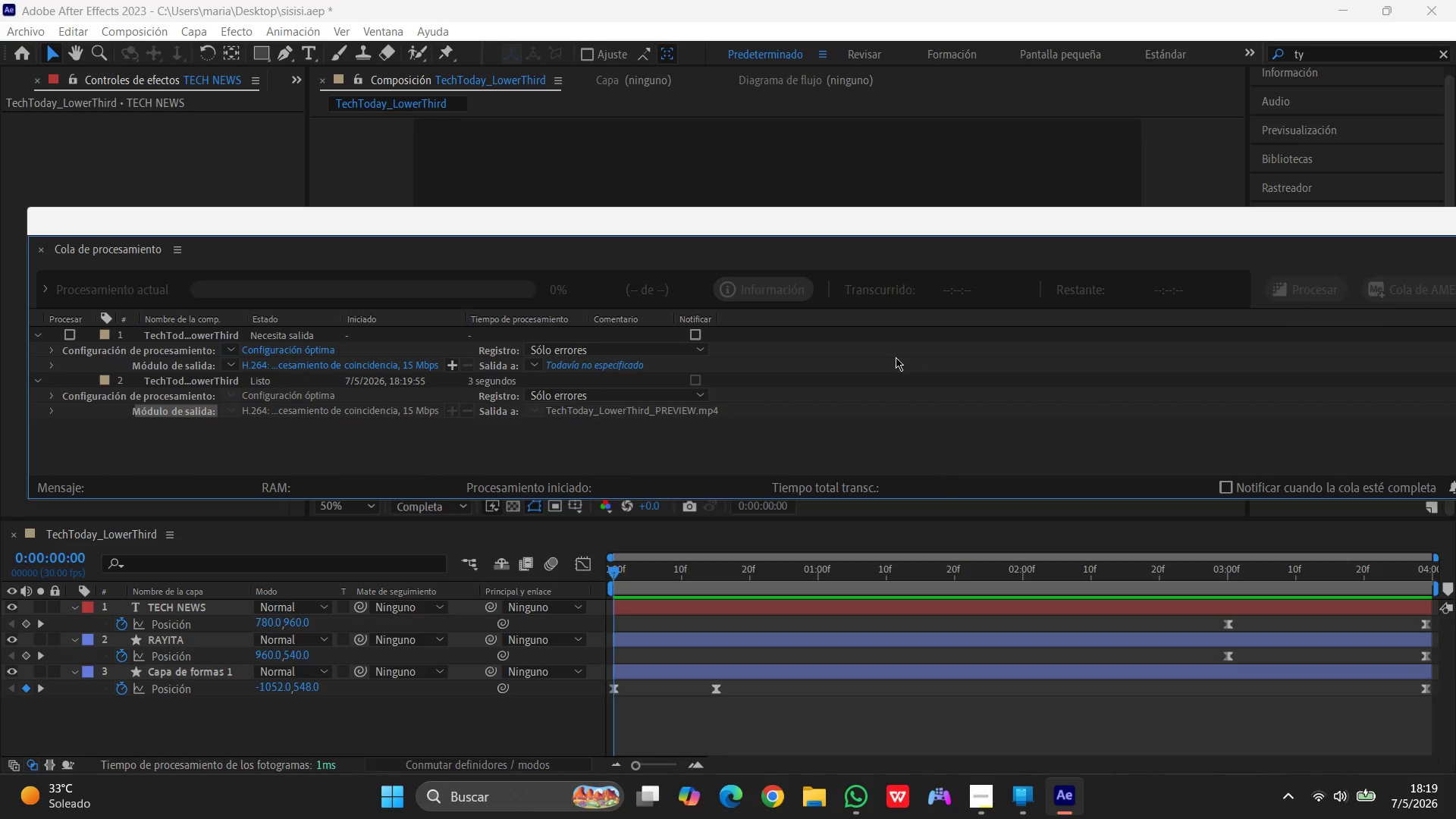 
wait(5.41)
 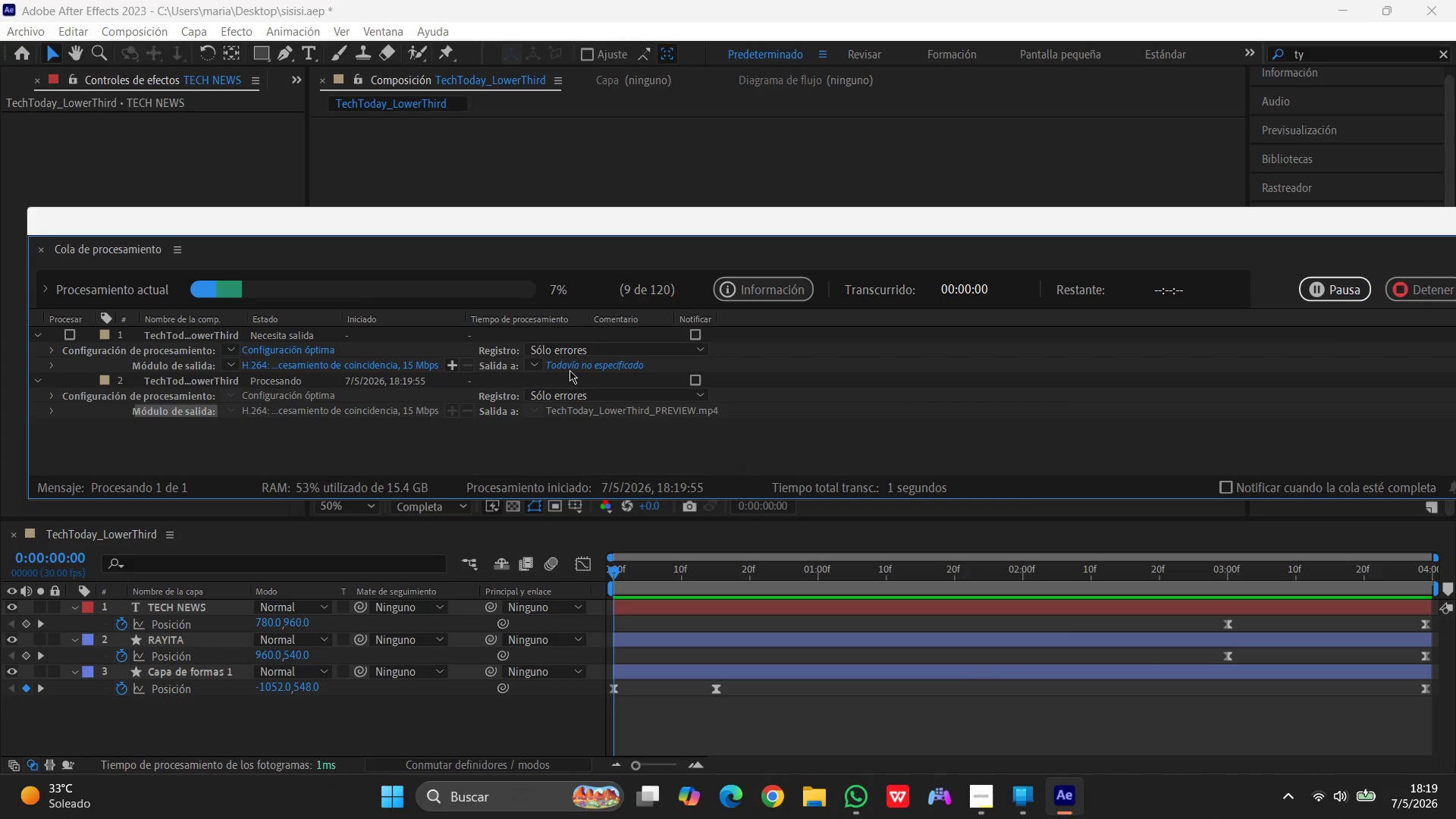 
left_click_drag(start_coordinate=[1184, 221], to_coordinate=[855, 268])
 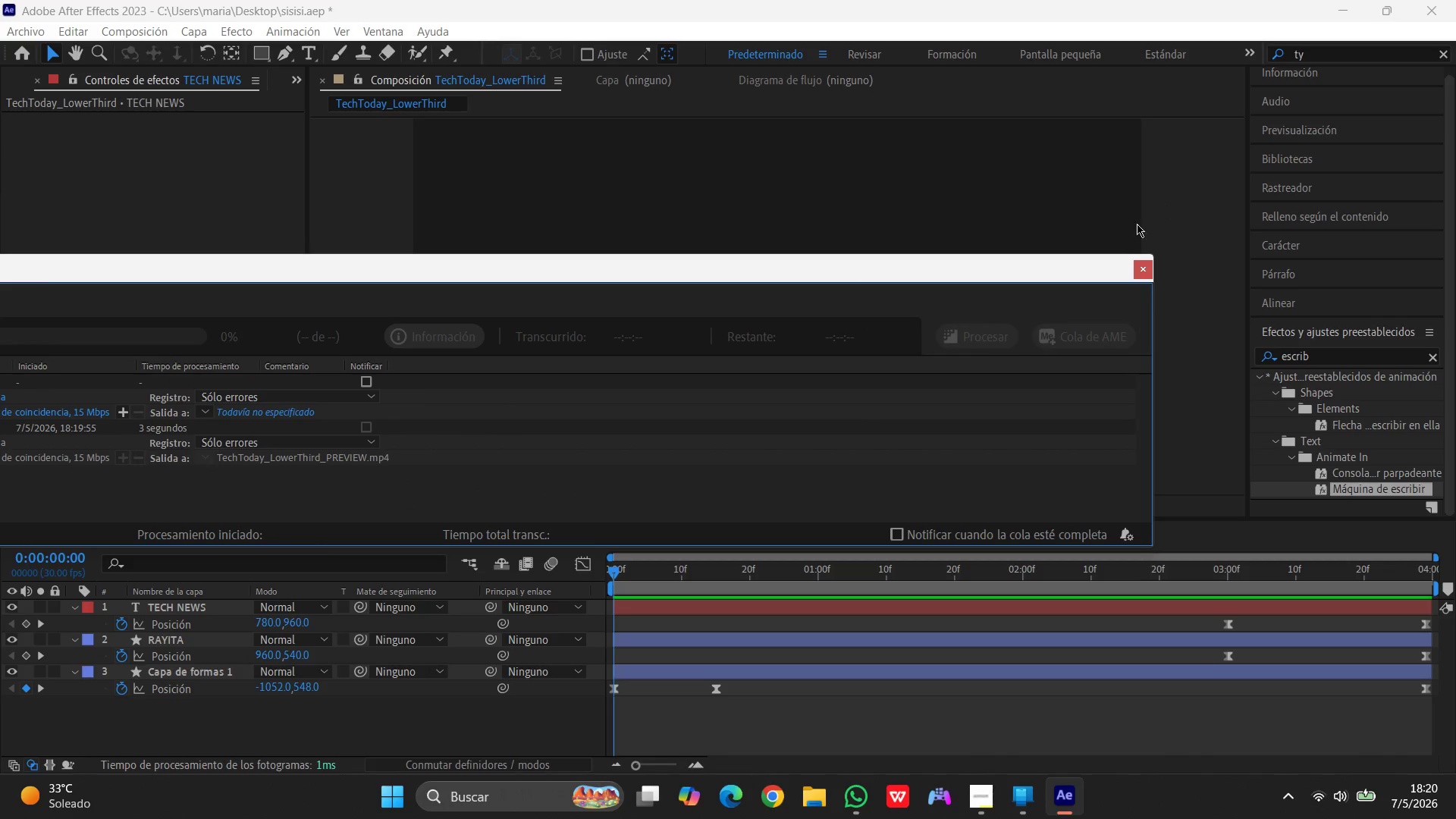 
left_click([1141, 275])